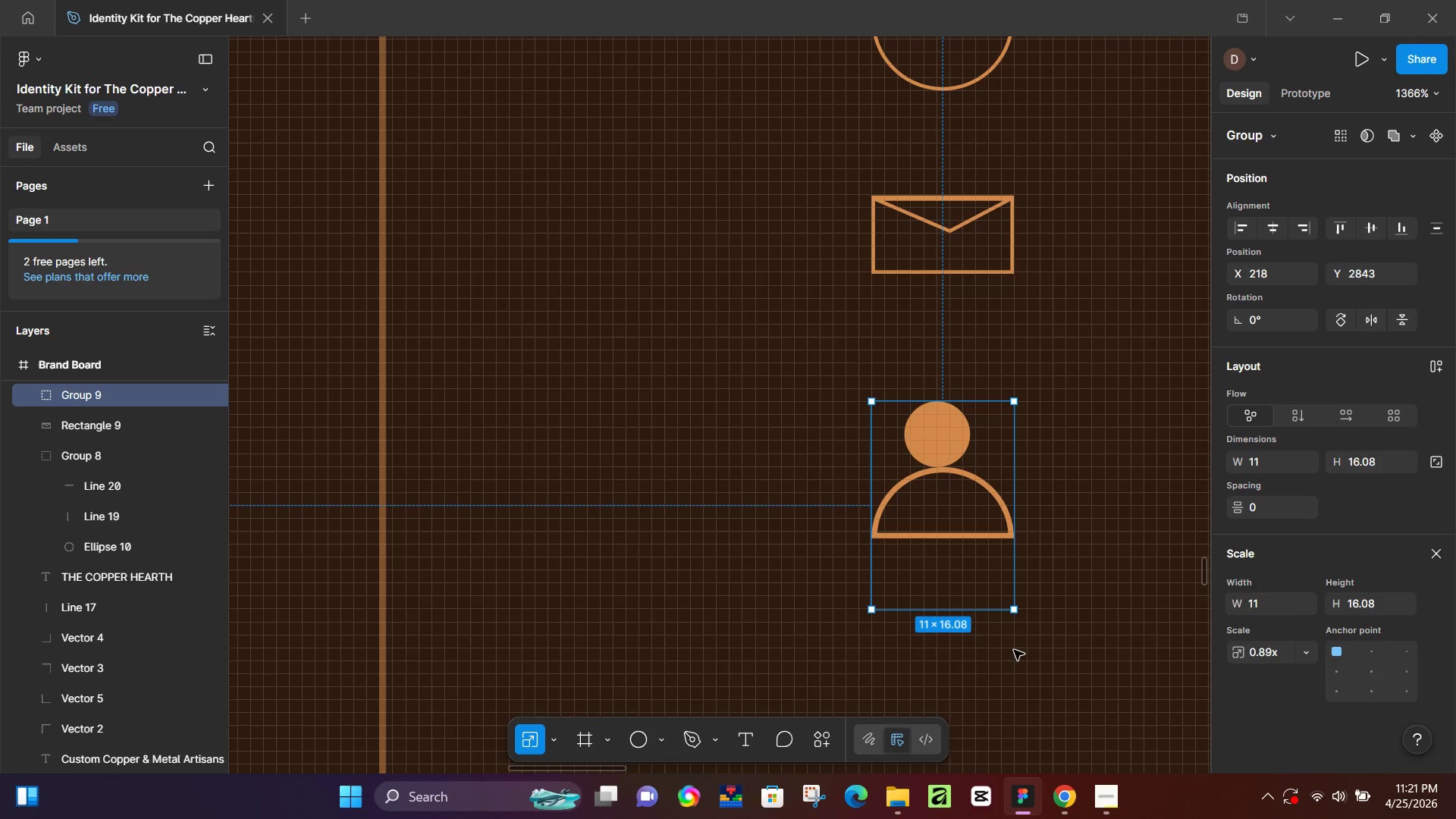 
wait(5.47)
 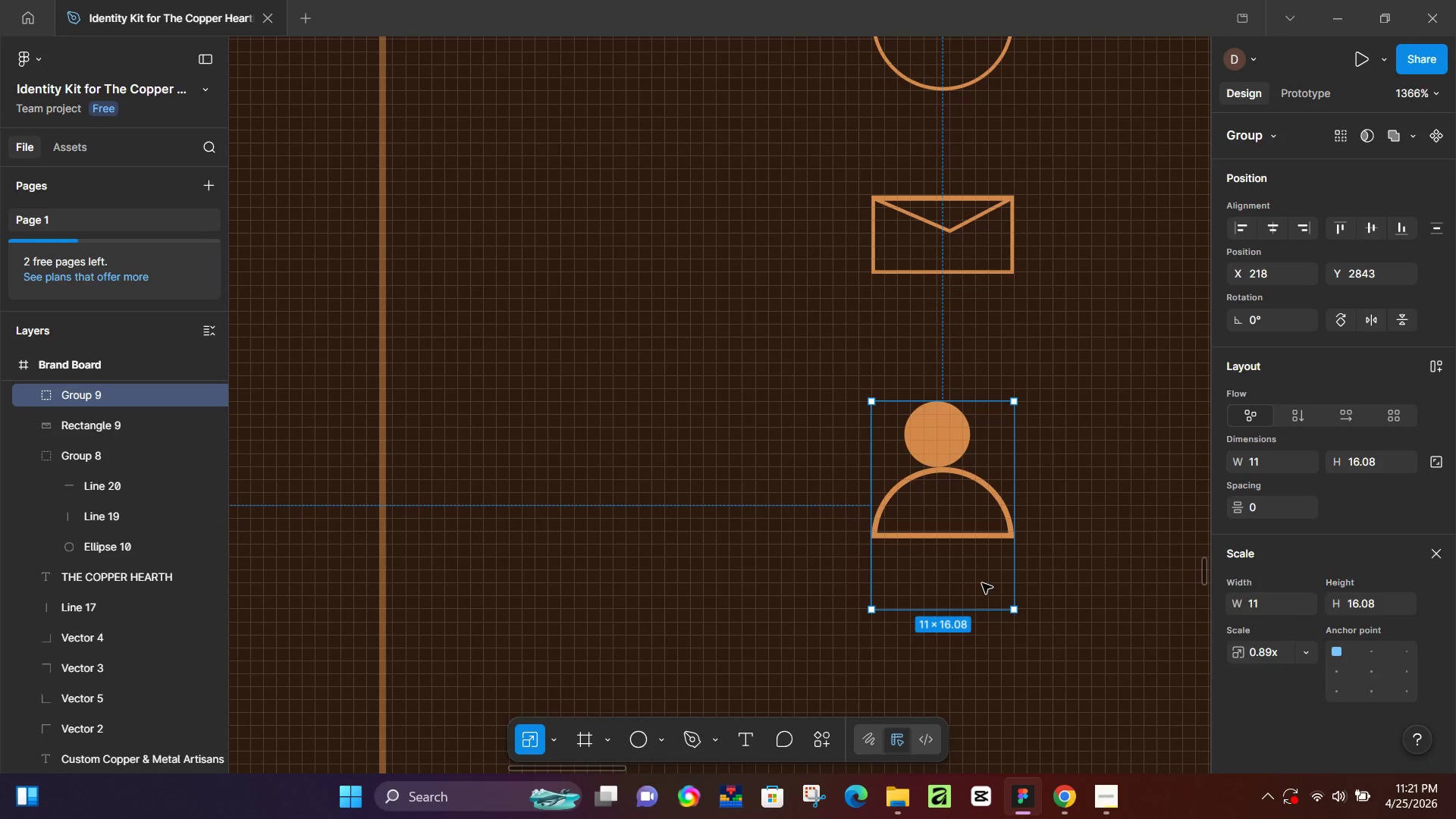 
left_click([1061, 792])
 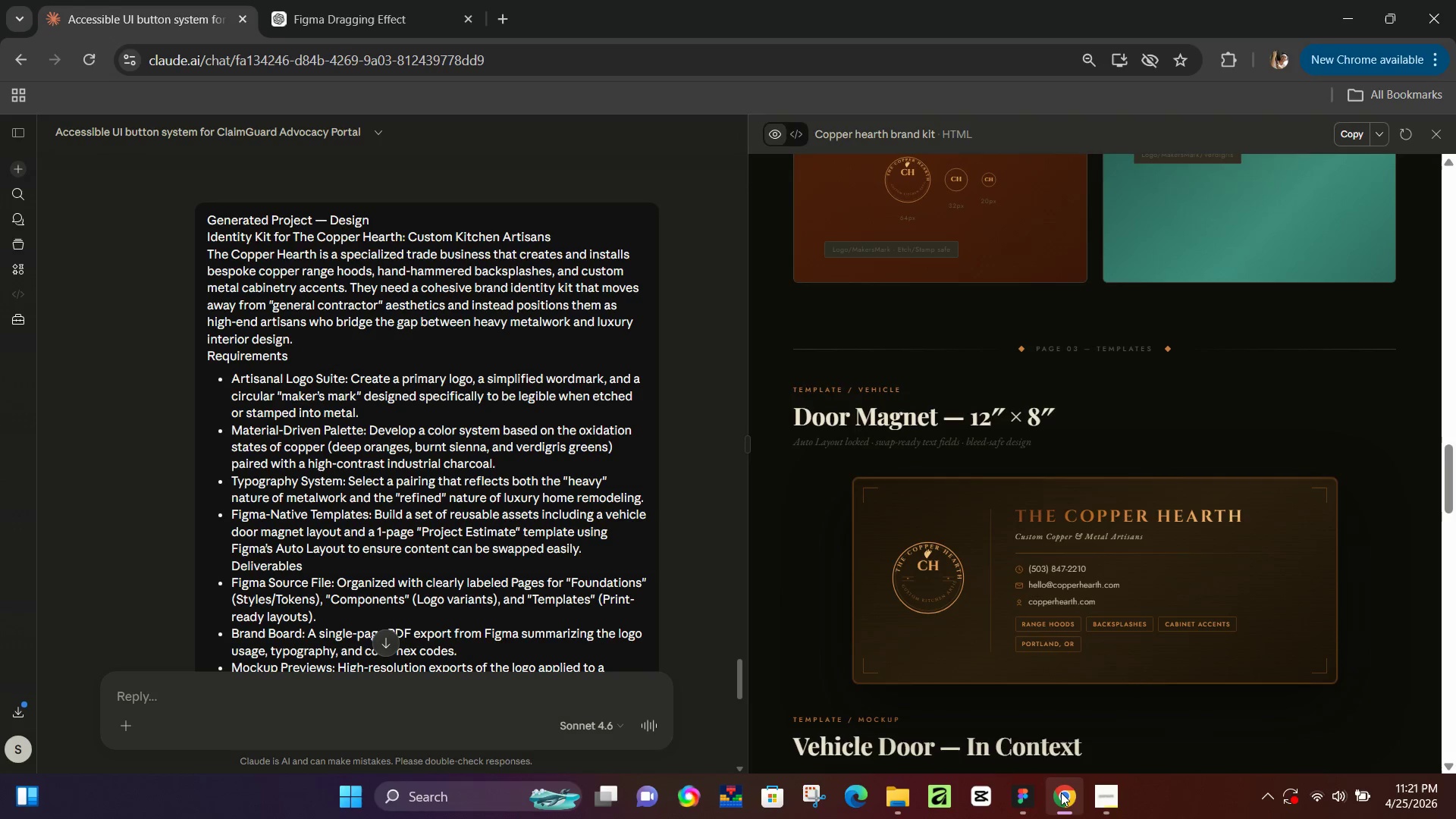 
left_click([1061, 792])
 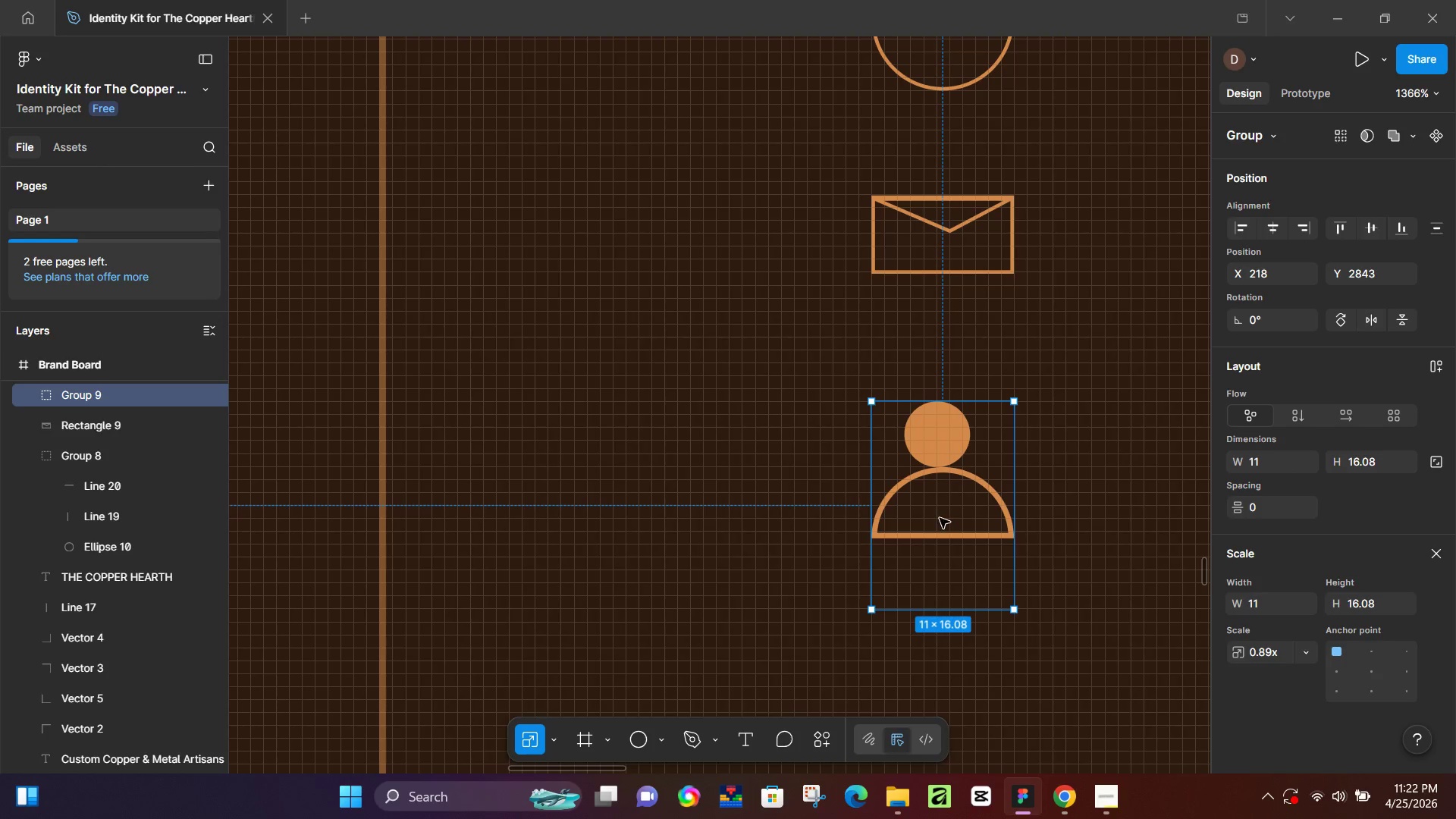 
key(ArrowUp)
 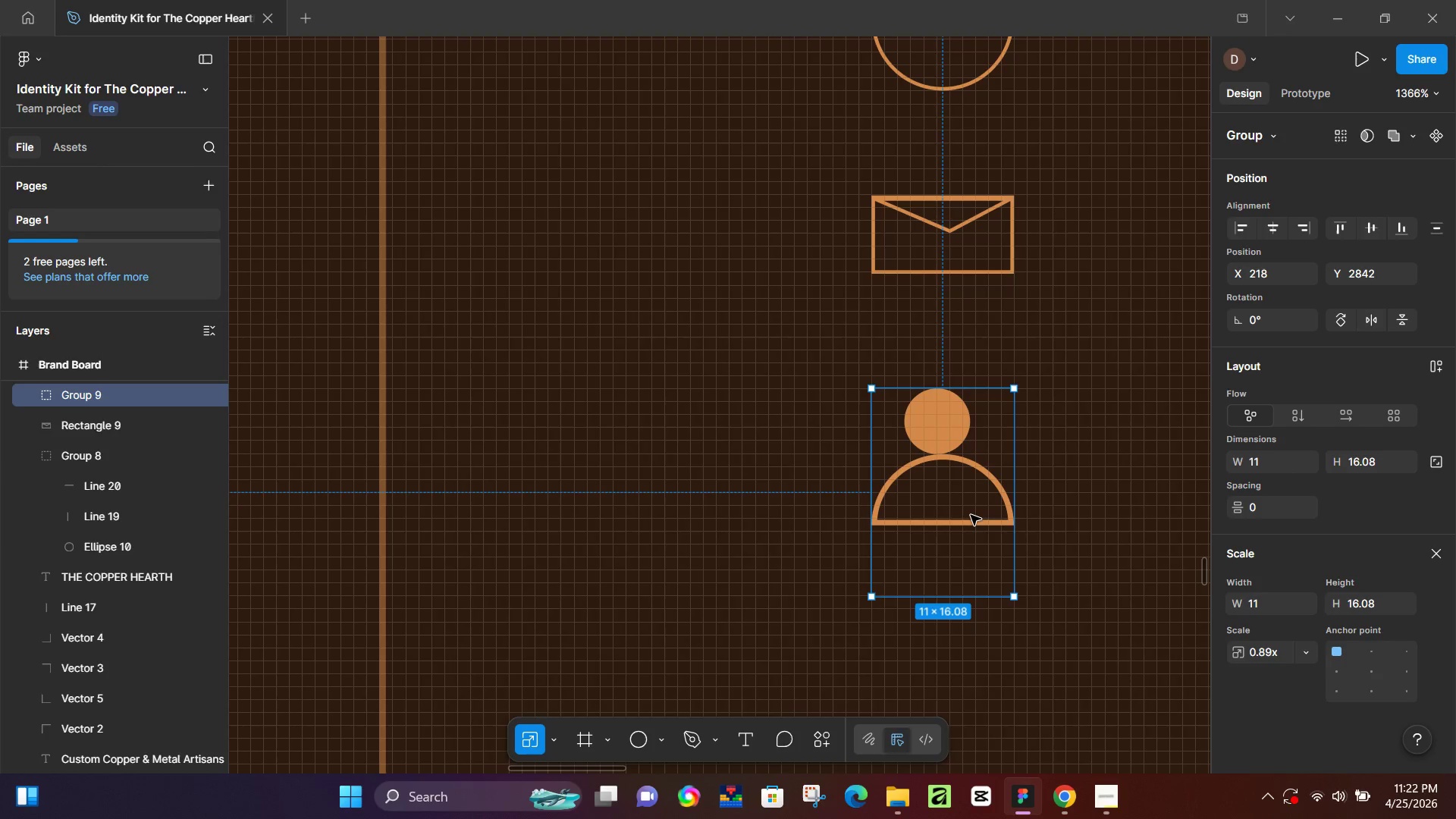 
key(ArrowUp)
 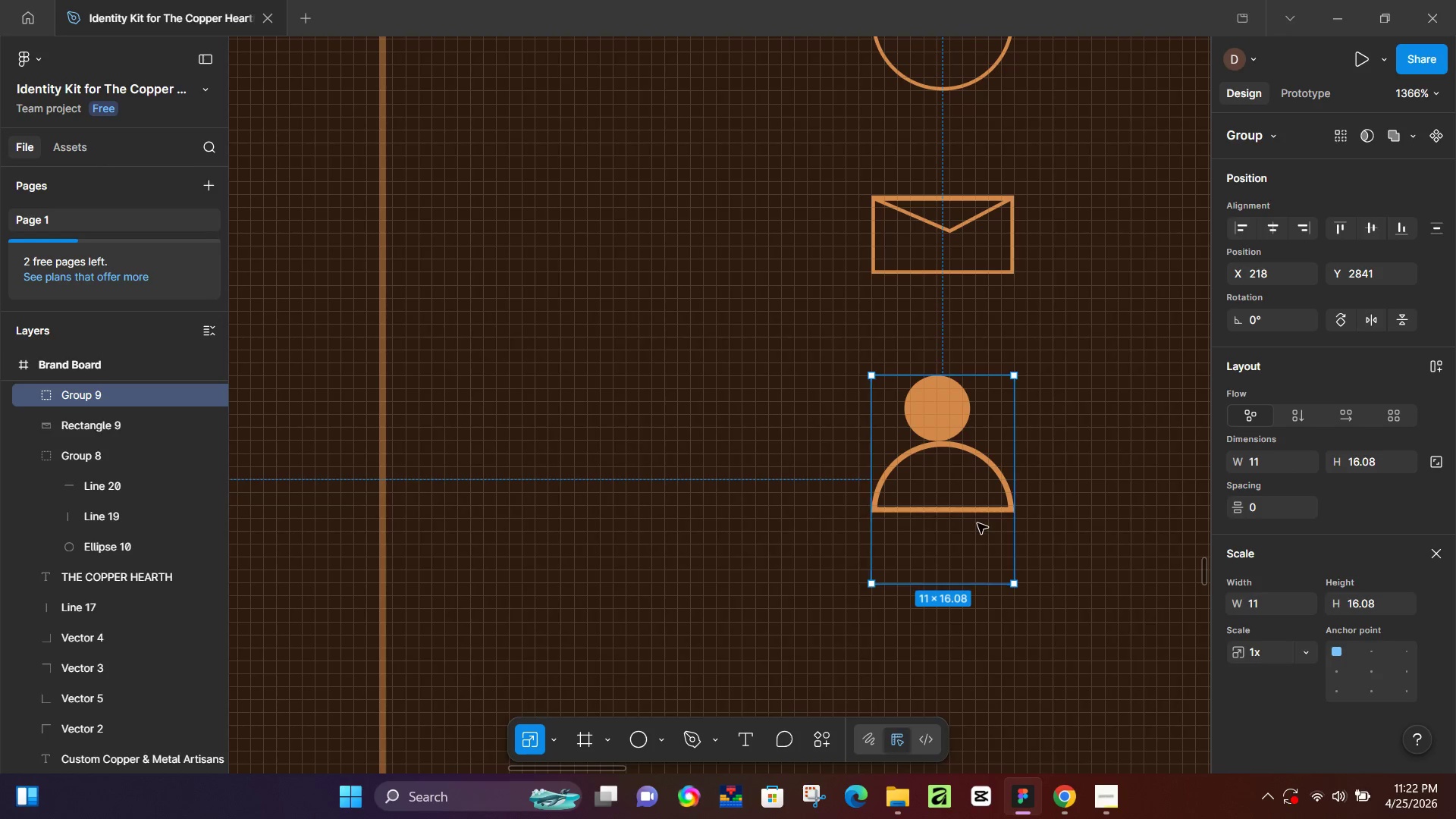 
key(ArrowUp)
 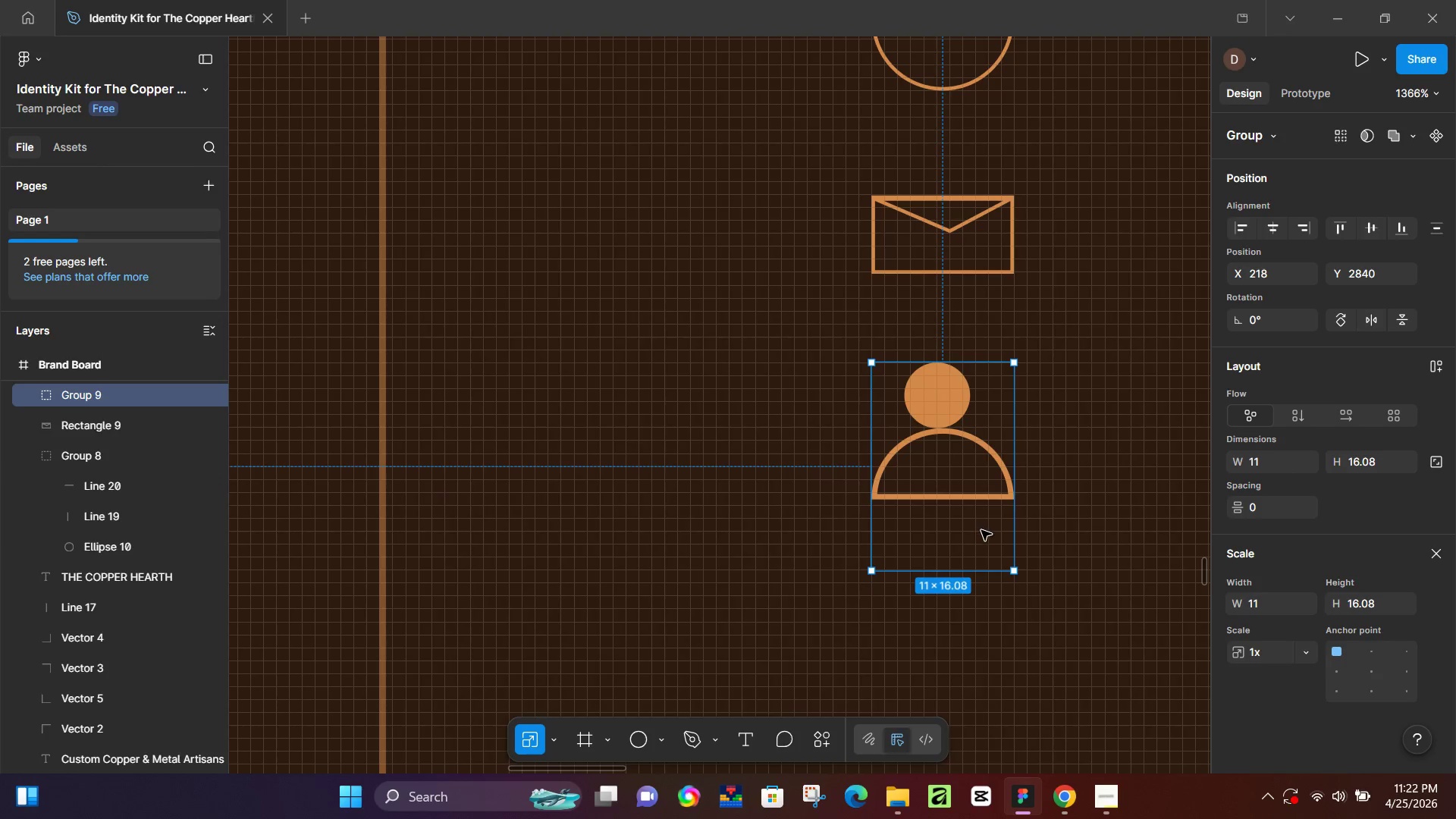 
key(ArrowDown)
 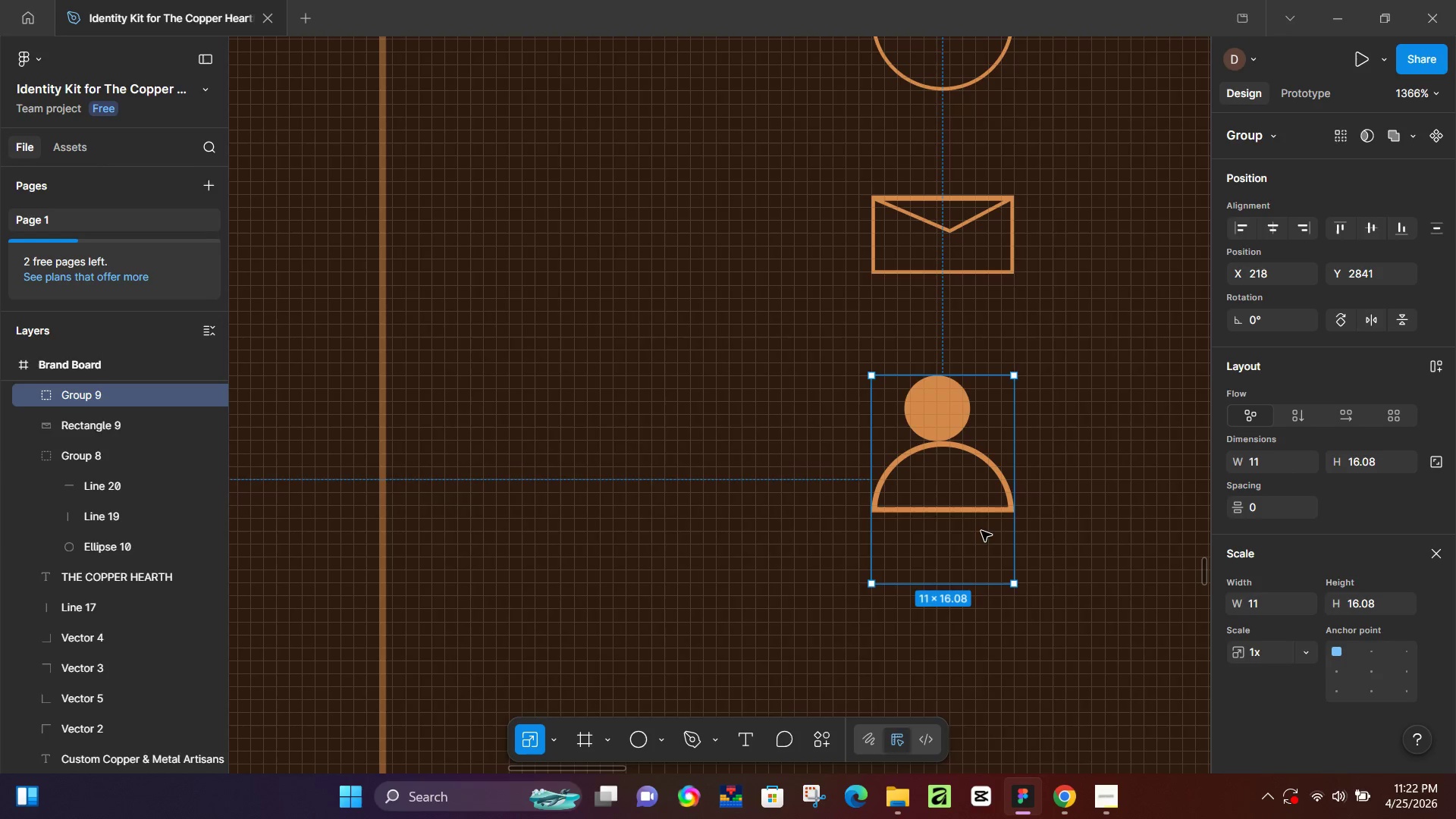 
key(ArrowDown)
 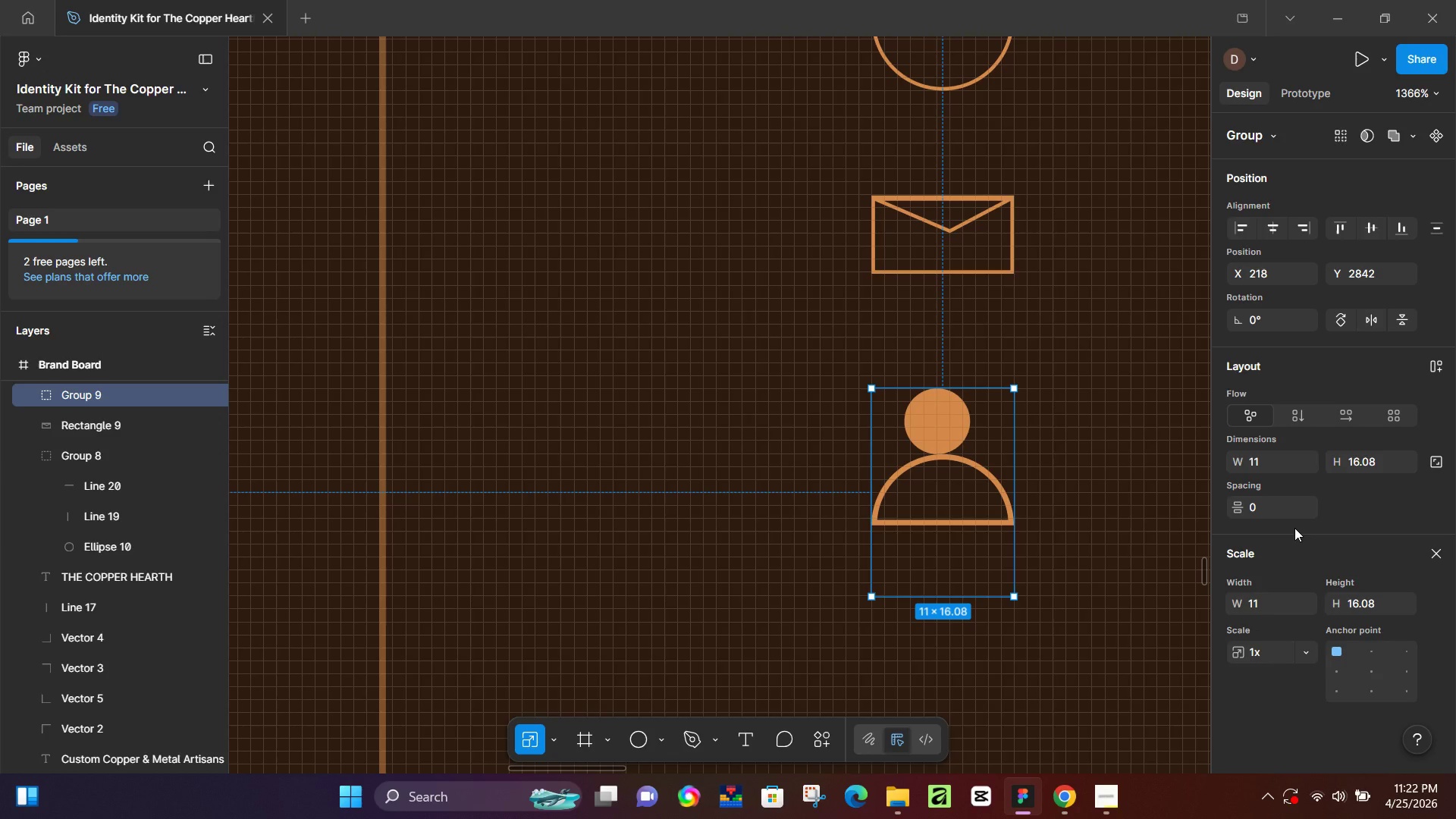 
wait(30.55)
 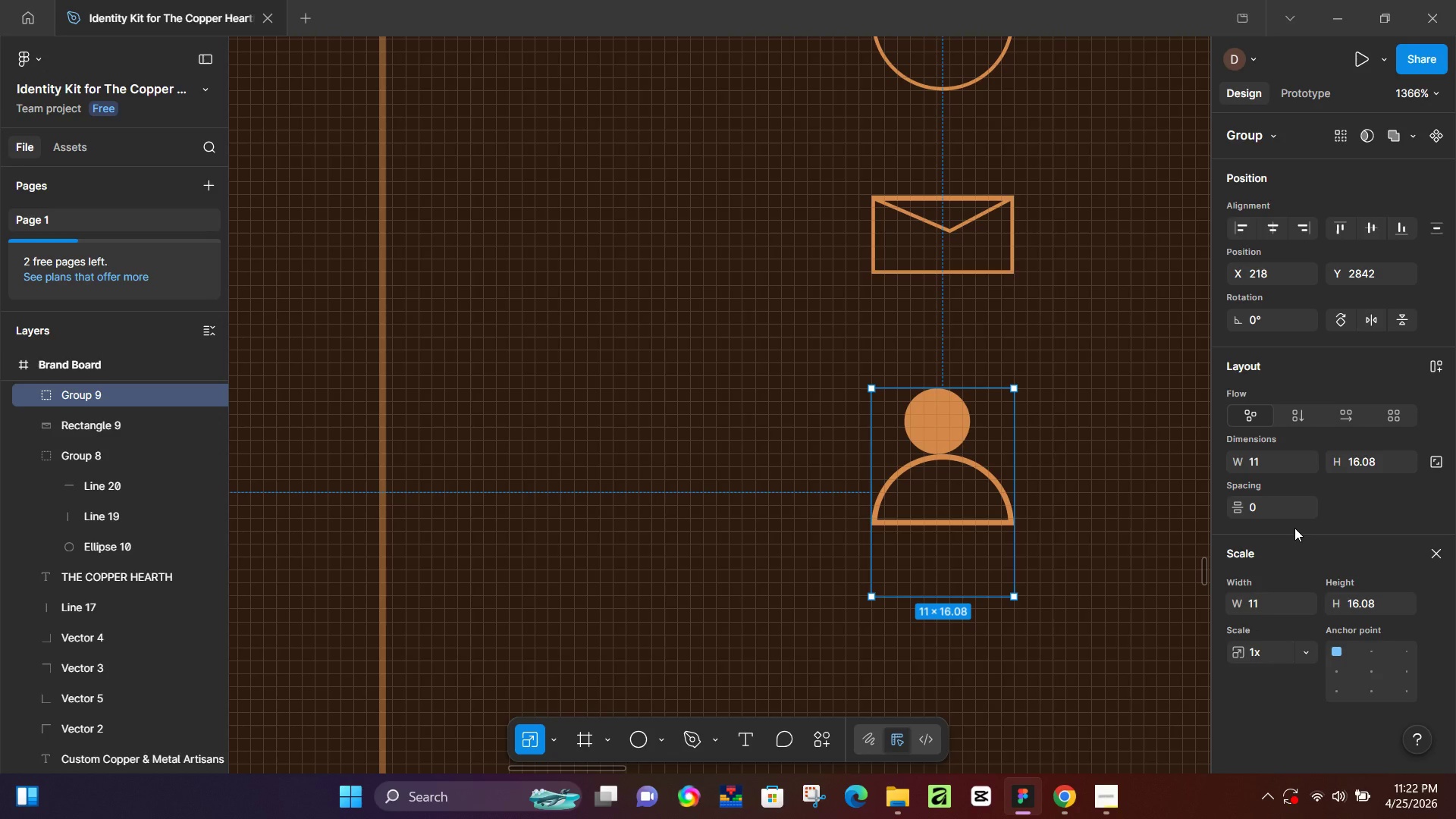 
left_click([1435, 543])
 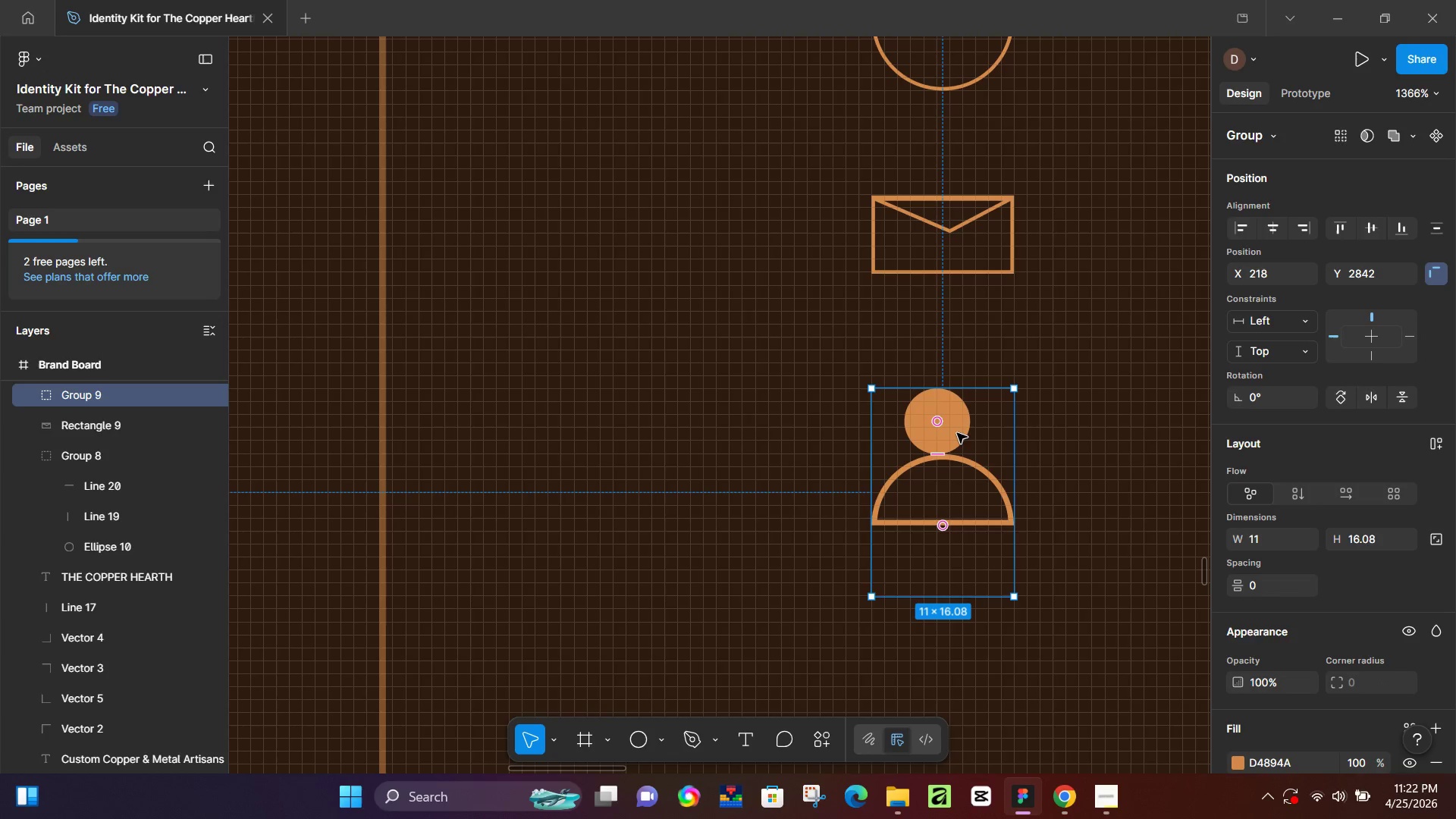 
hold_key(key=ControlLeft, duration=1.26)
 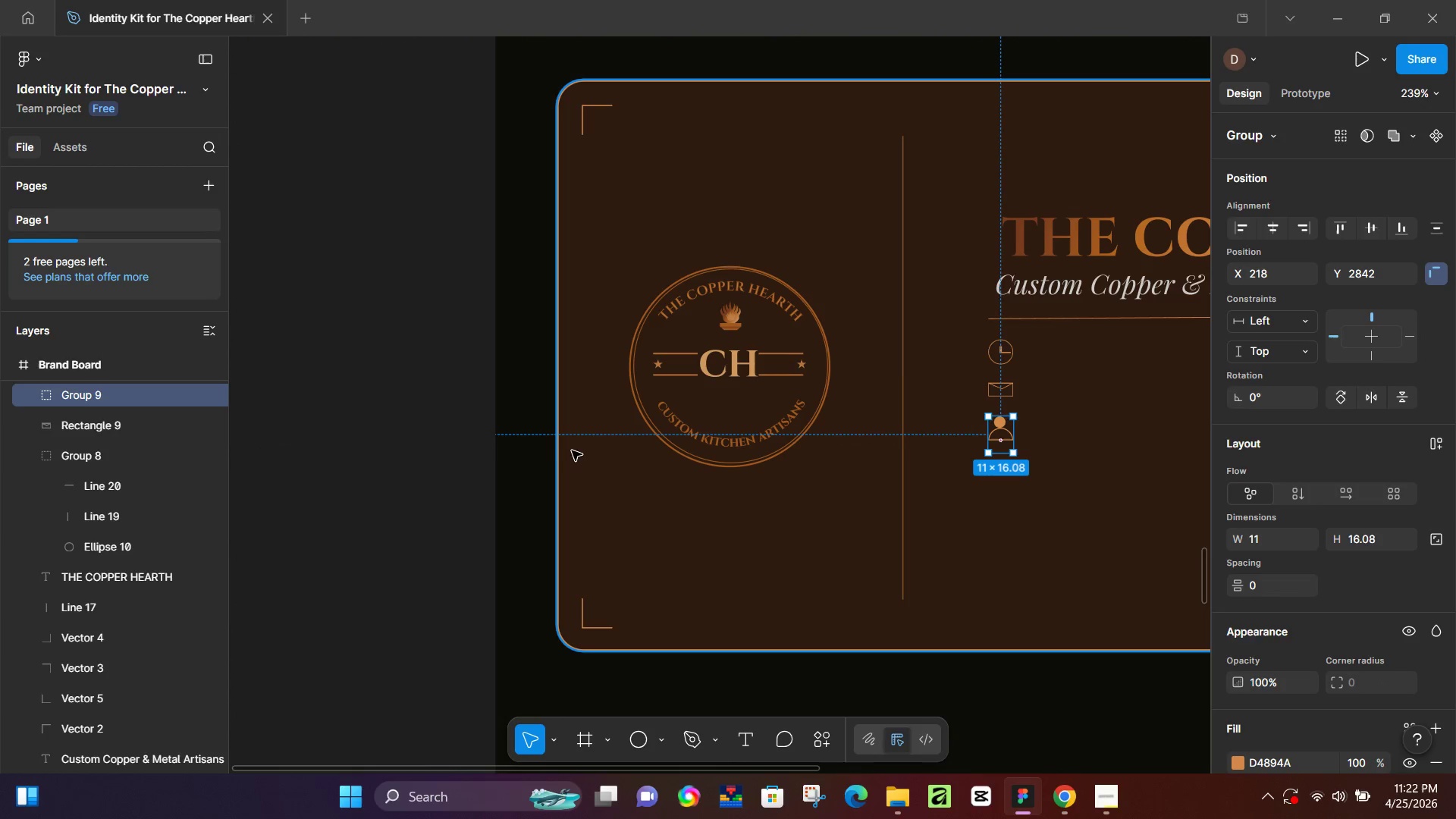 
key(Control+ControlLeft)
 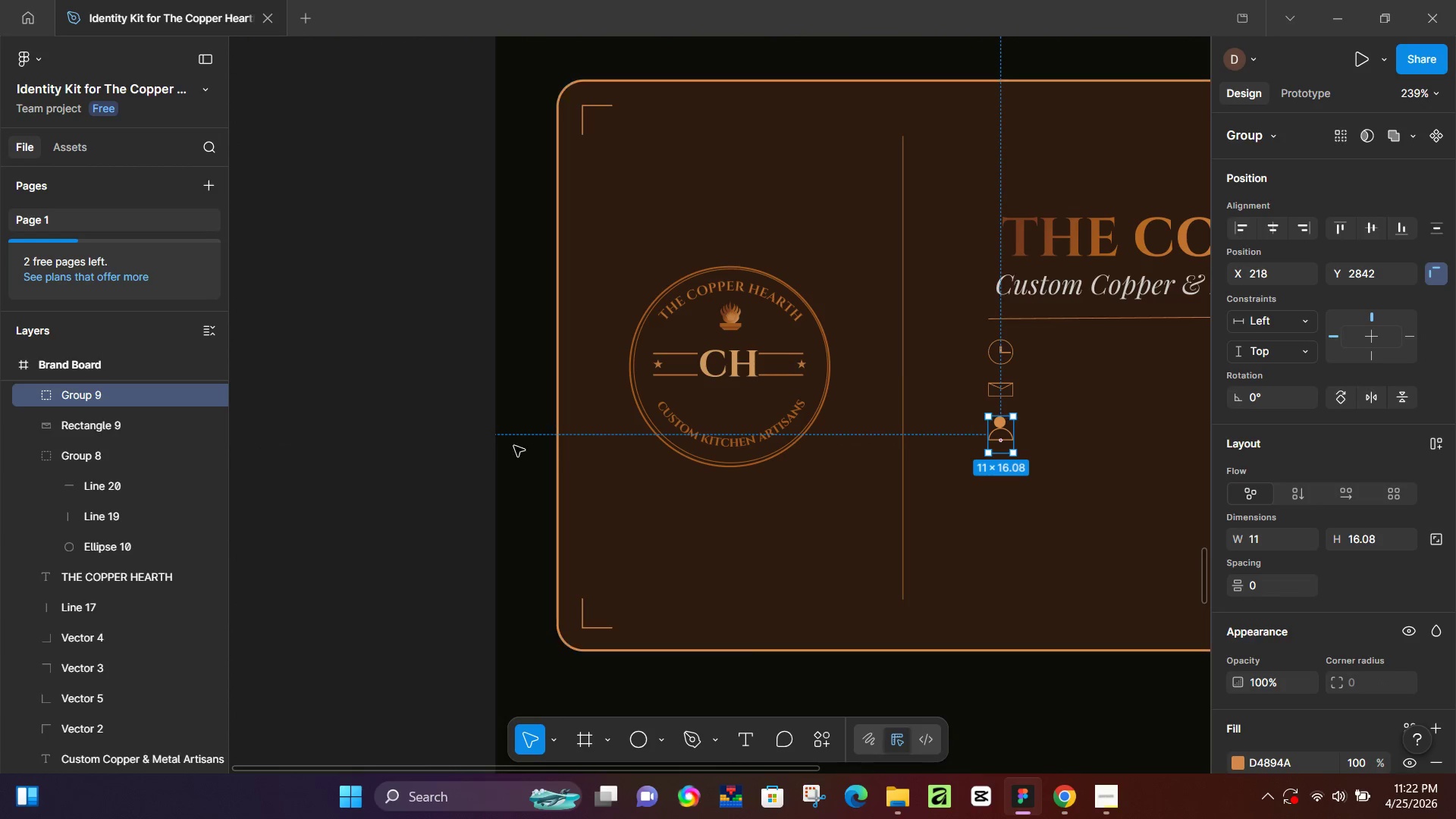 
scroll: coordinate [1017, 422], scroll_direction: down, amount: 15.0
 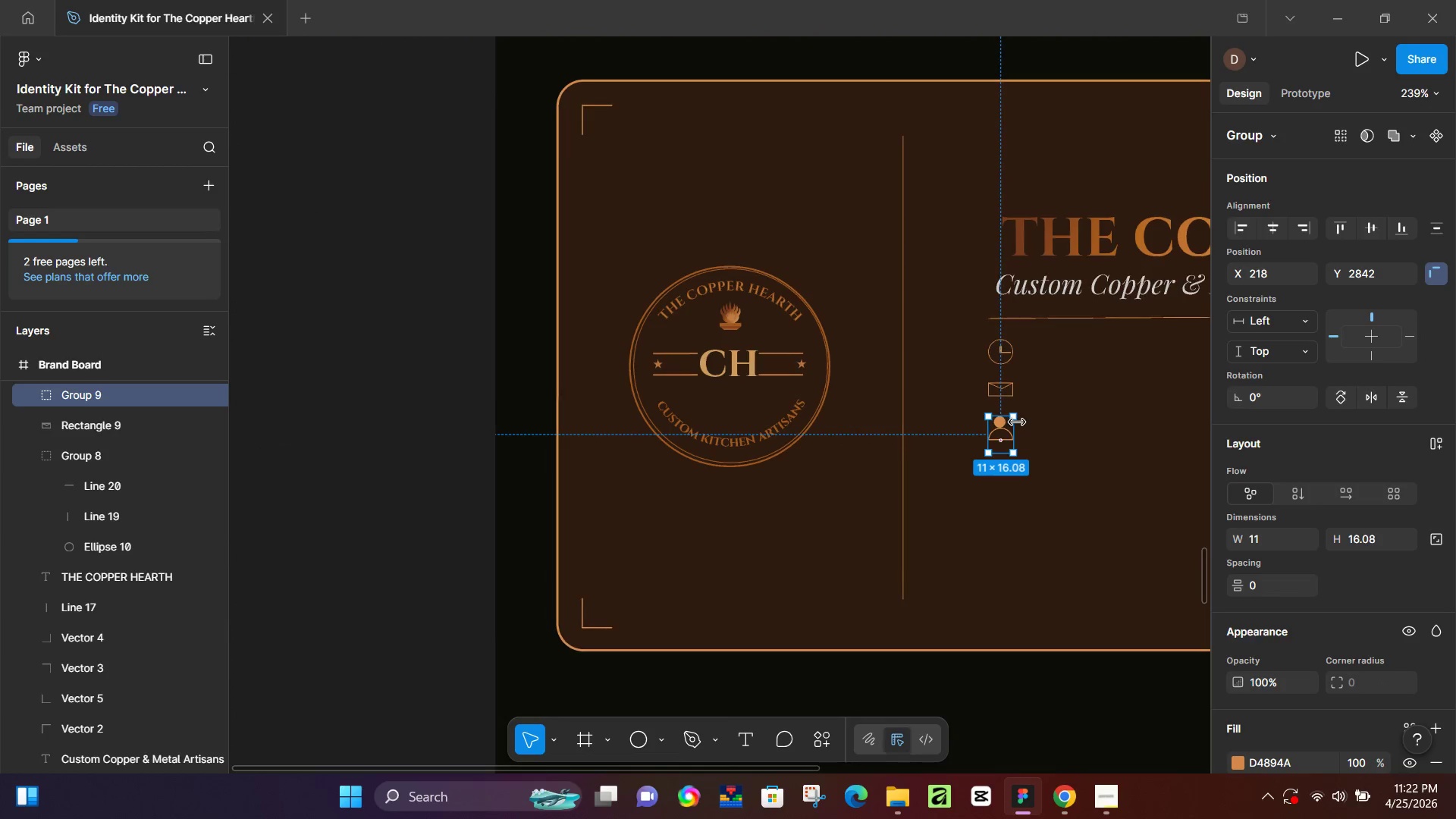 
left_click([443, 451])
 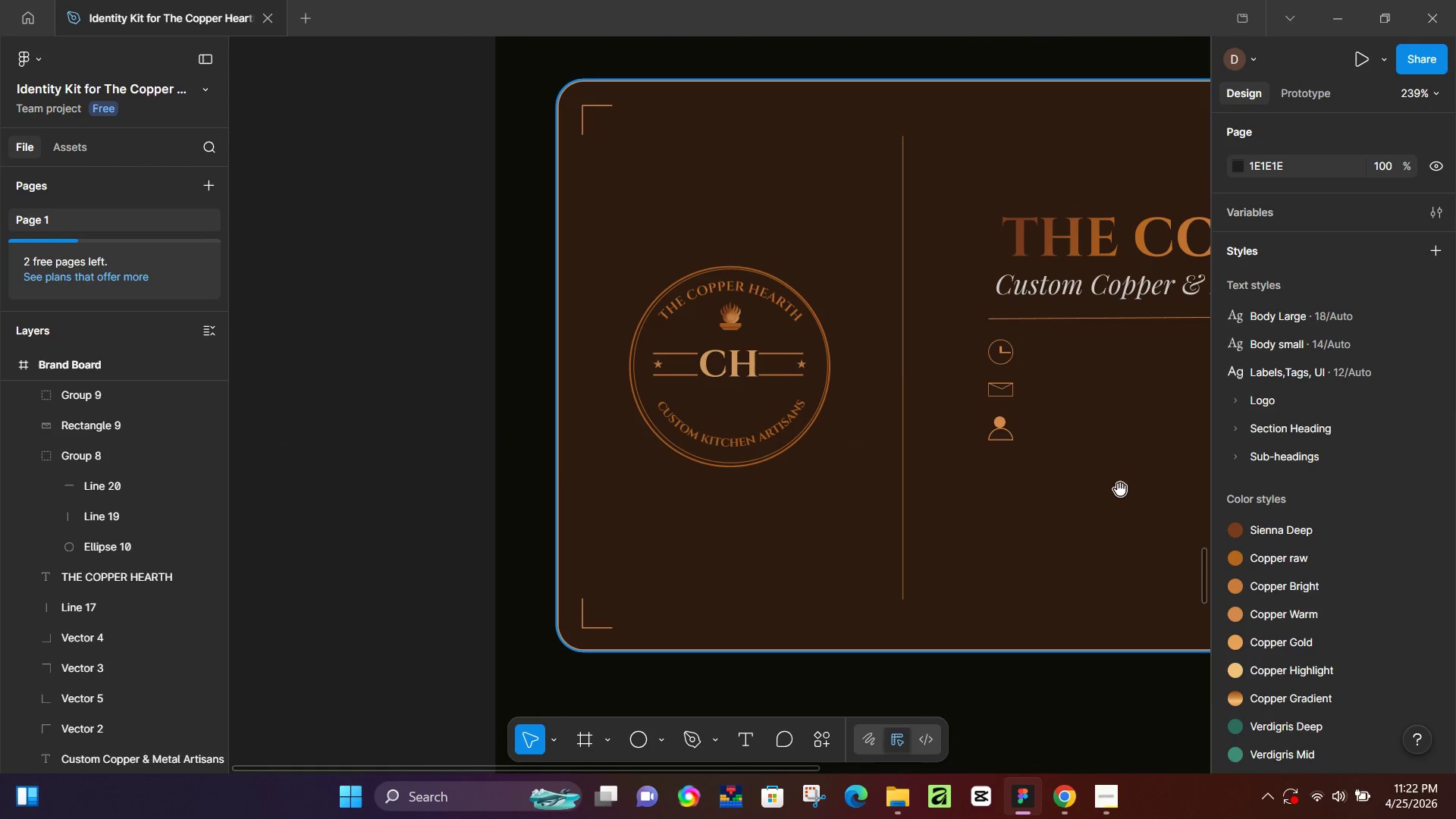 
hold_key(key=Space, duration=1.22)
 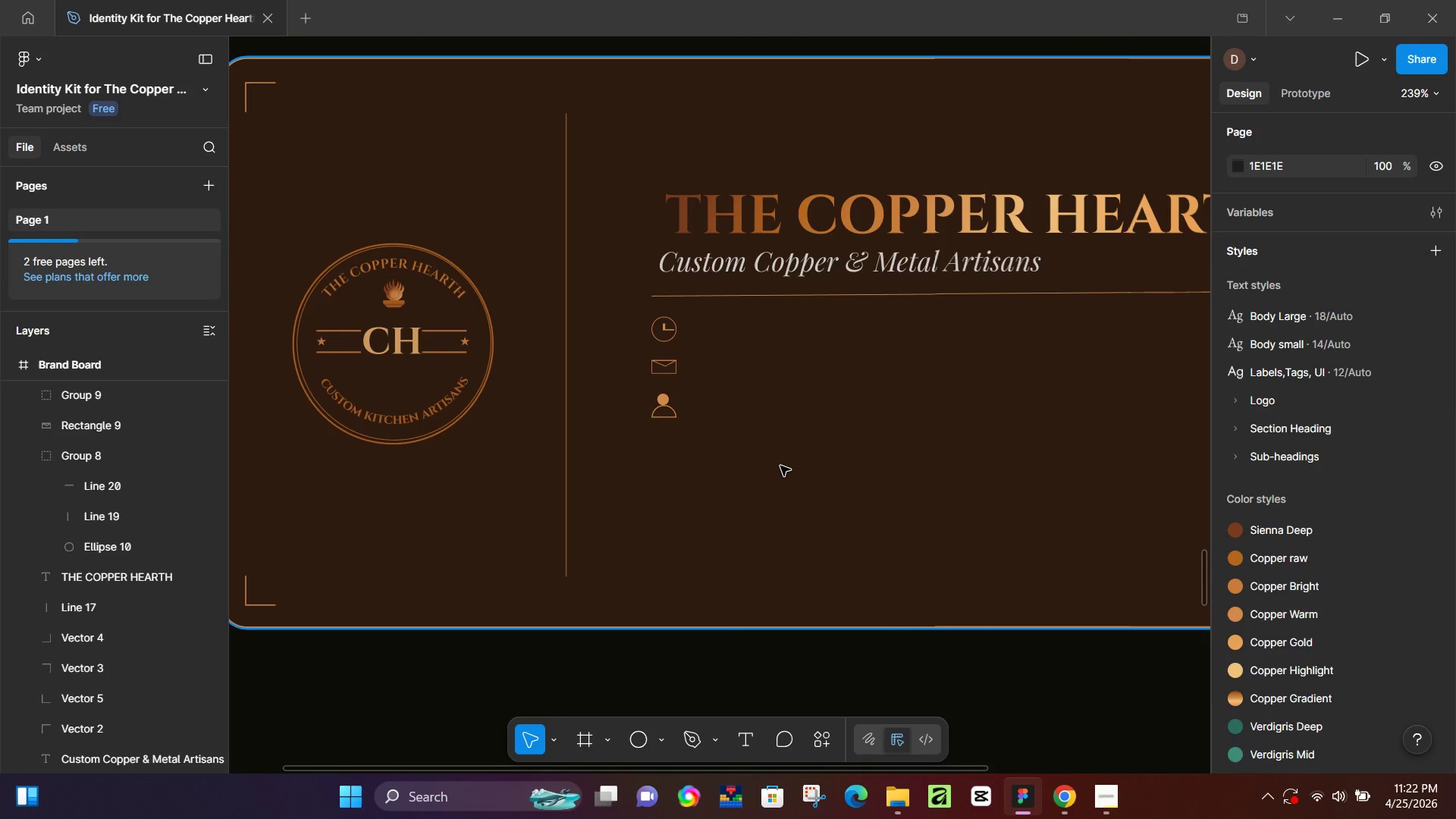 
left_click_drag(start_coordinate=[1116, 488], to_coordinate=[780, 466])
 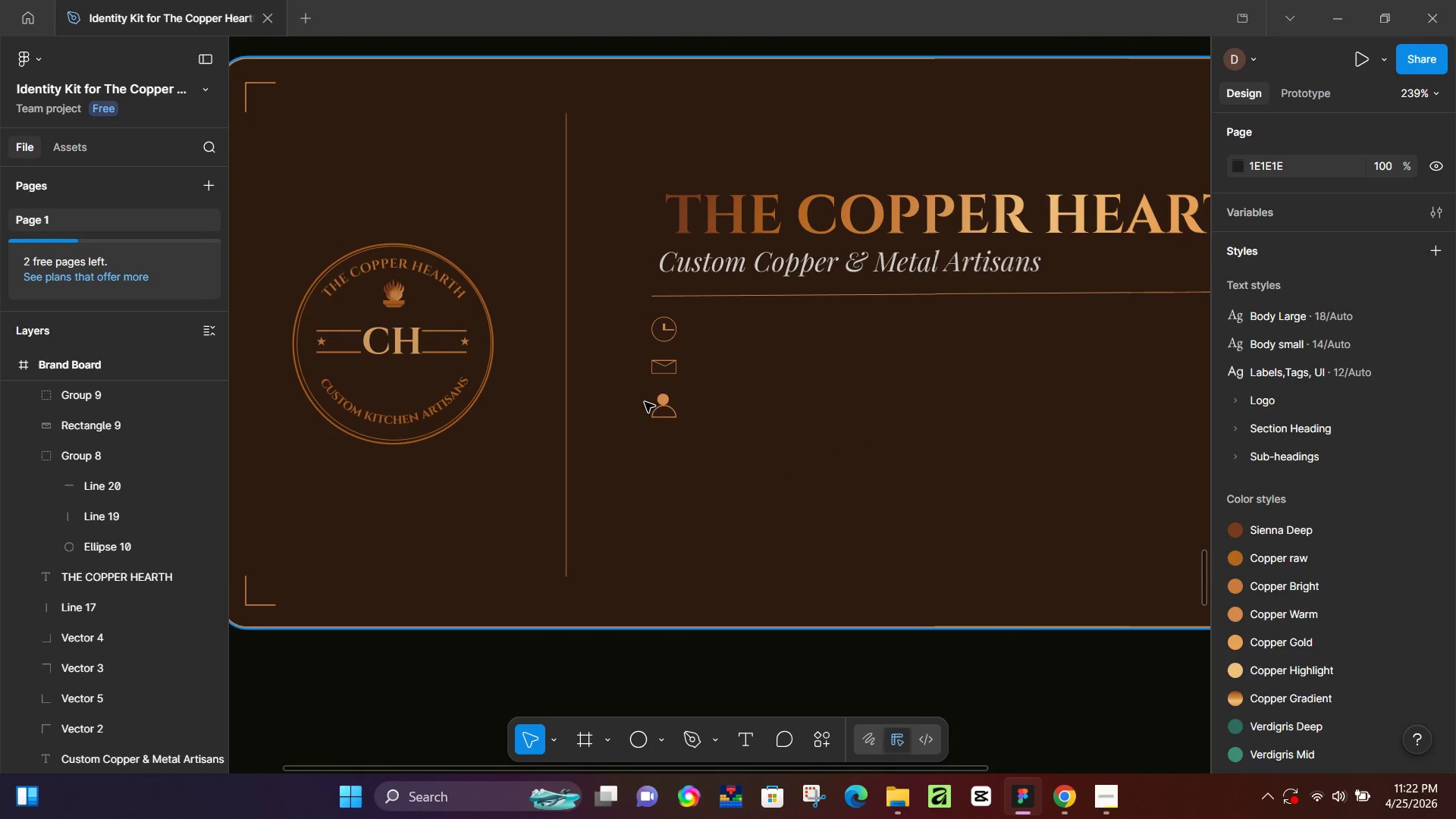 
left_click([664, 405])
 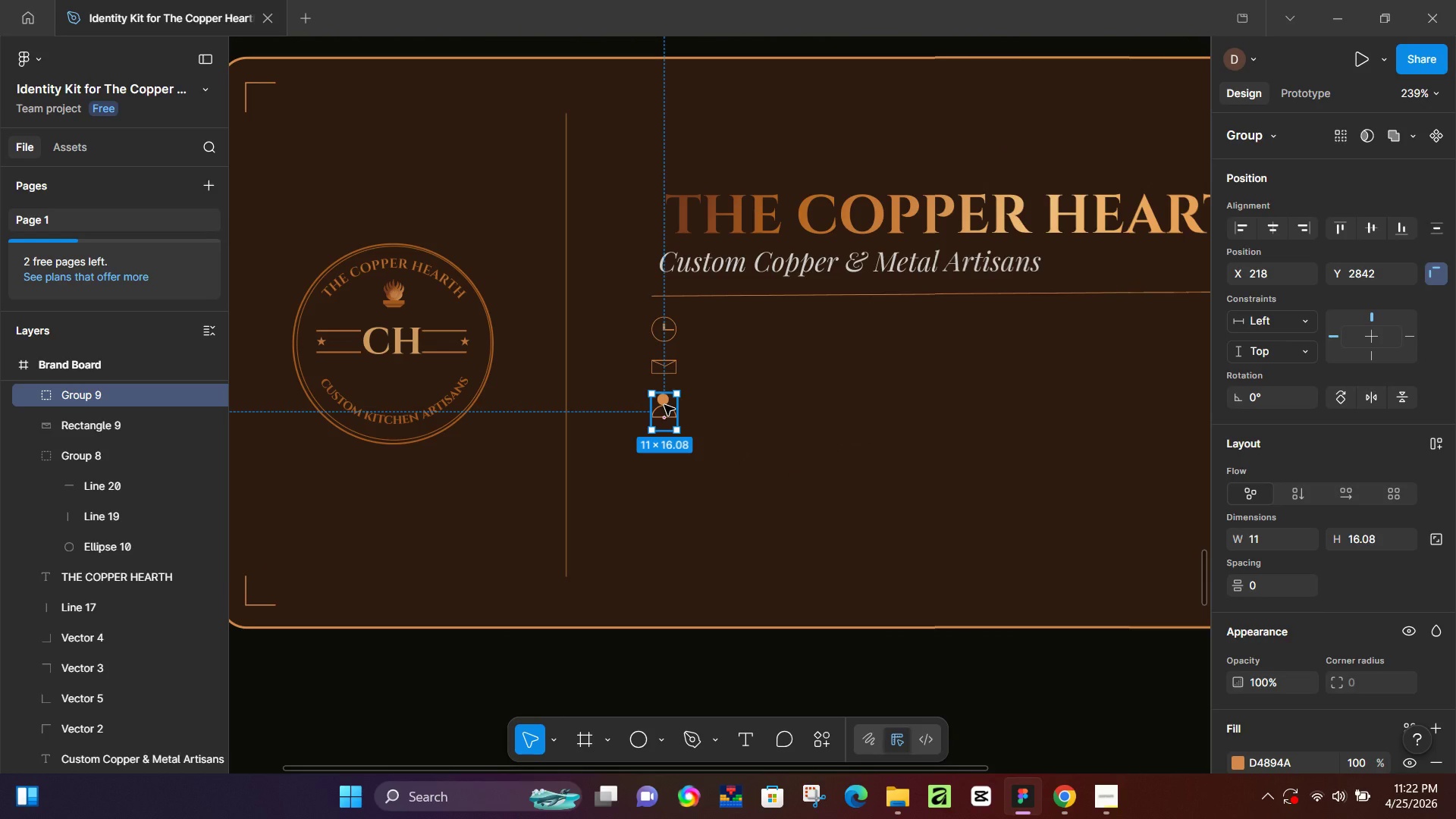 
key(ArrowUp)
 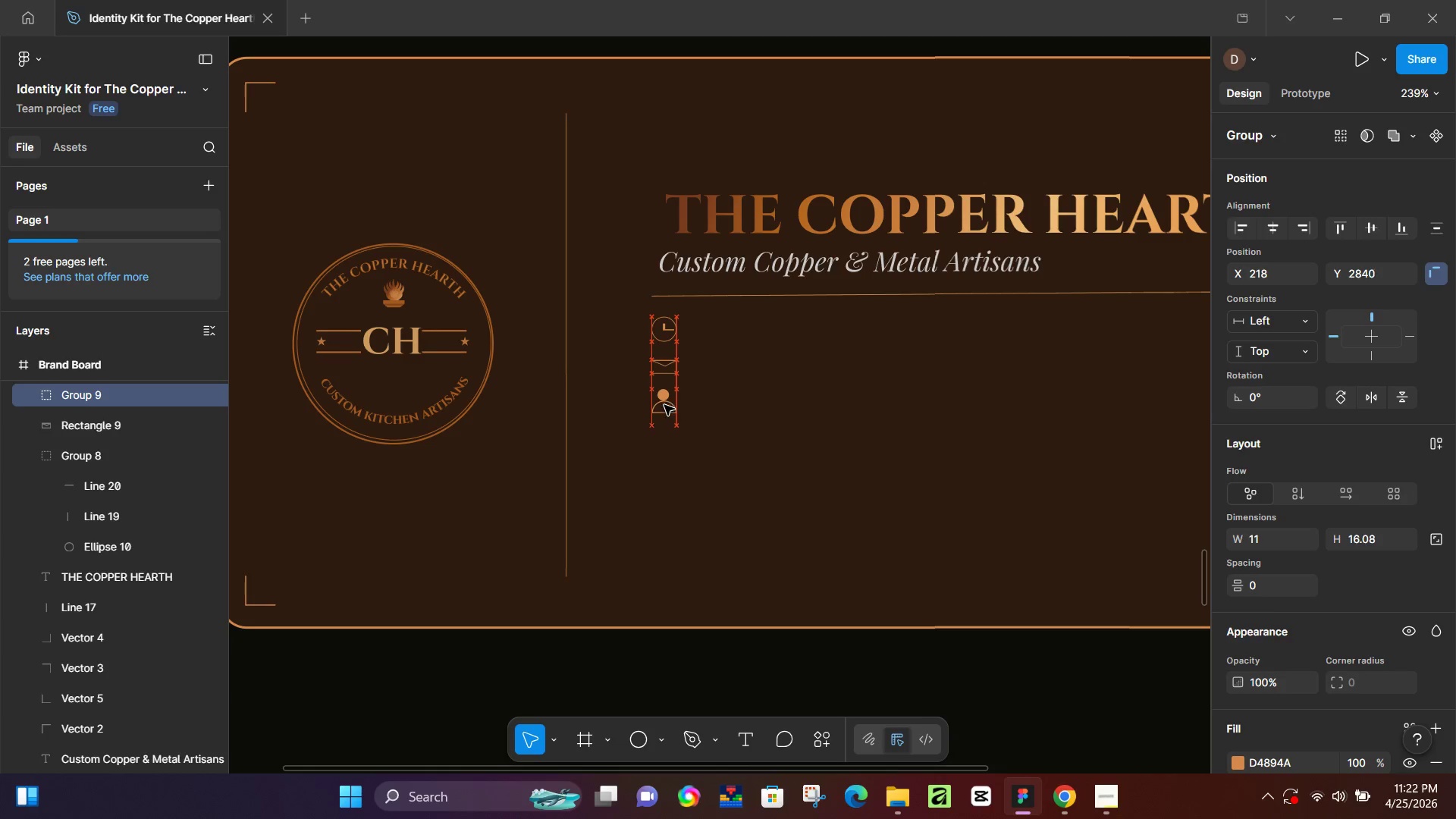 
key(ArrowUp)
 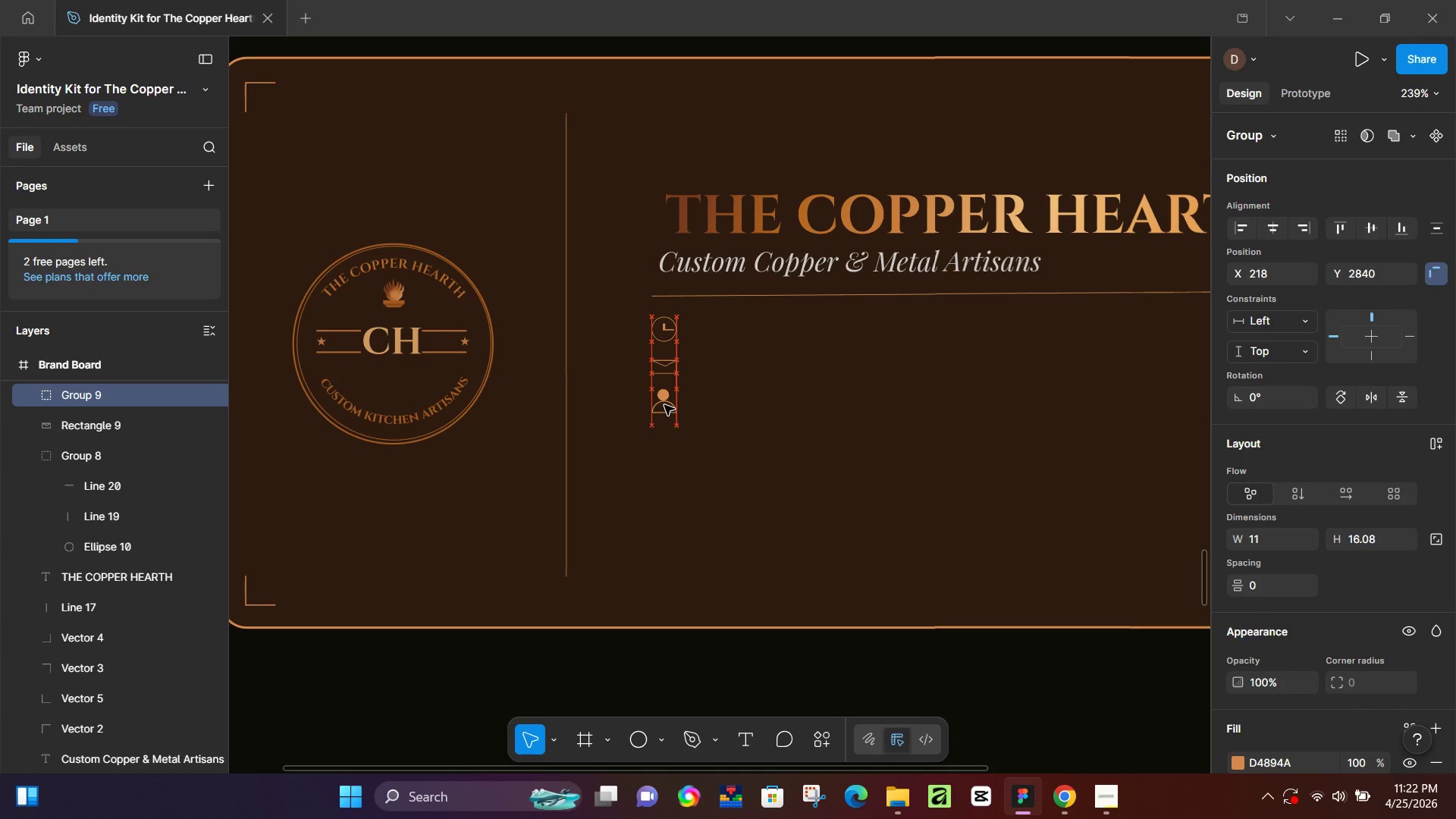 
key(ArrowUp)
 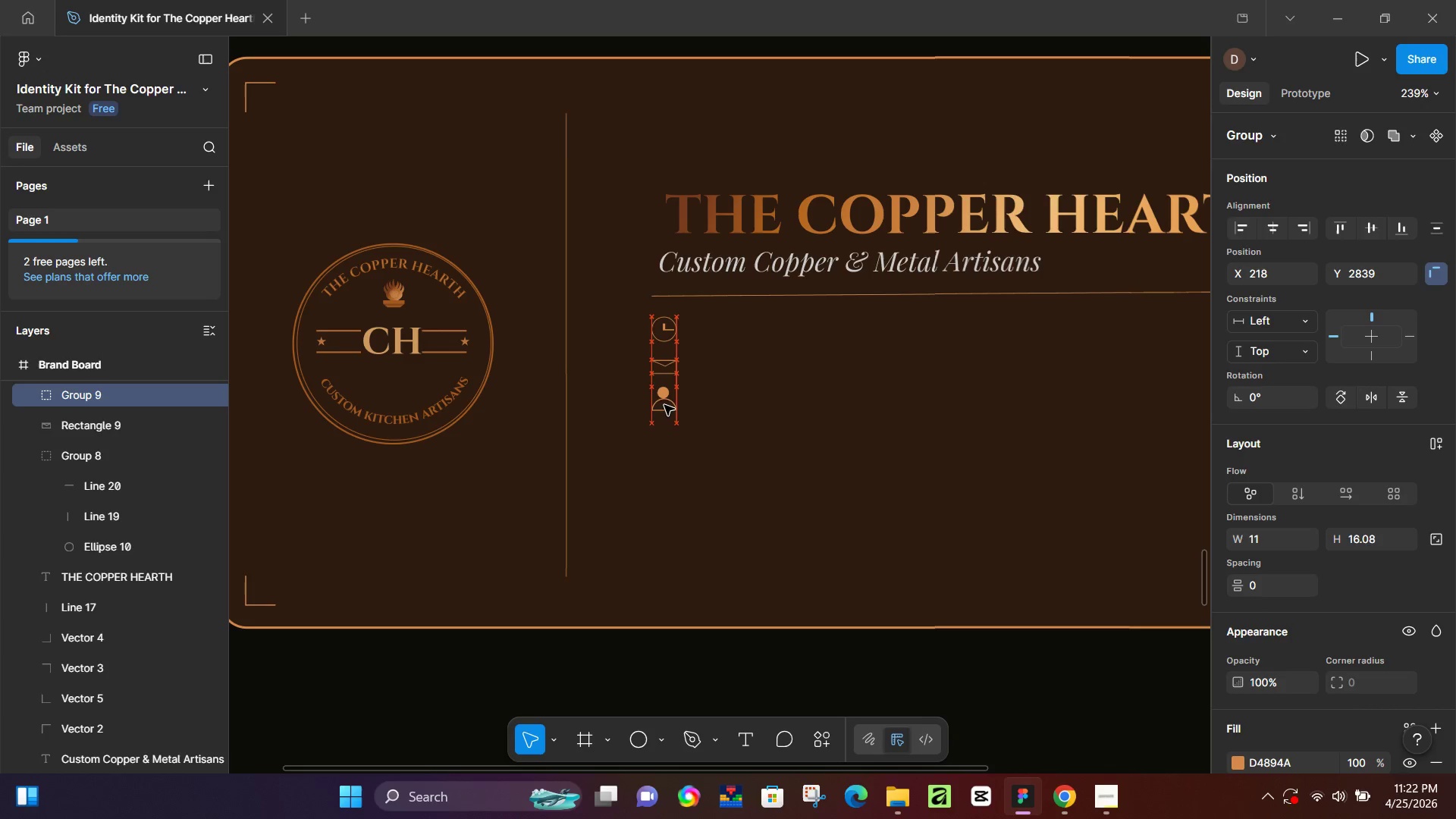 
key(ArrowUp)
 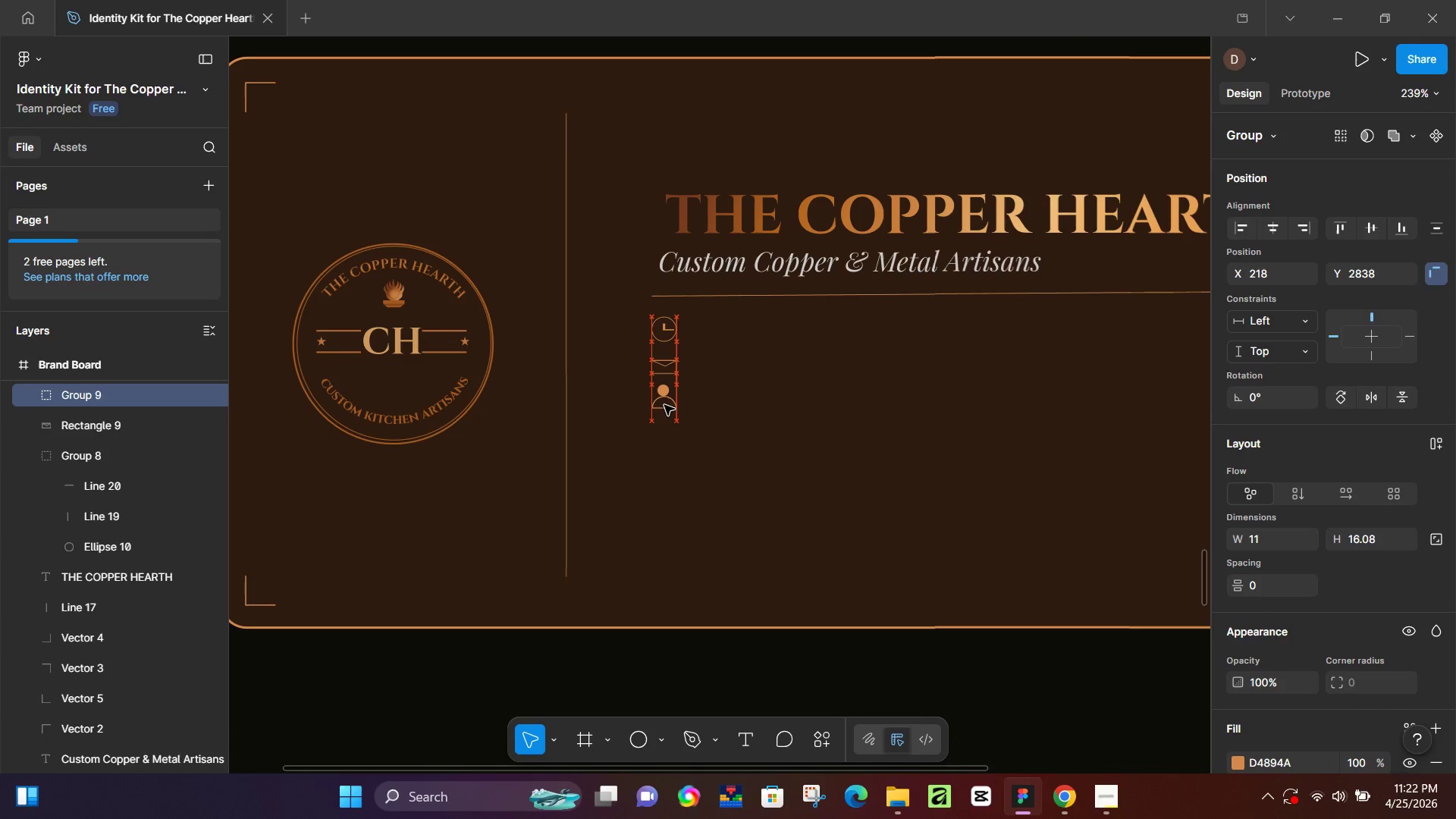 
key(ArrowUp)
 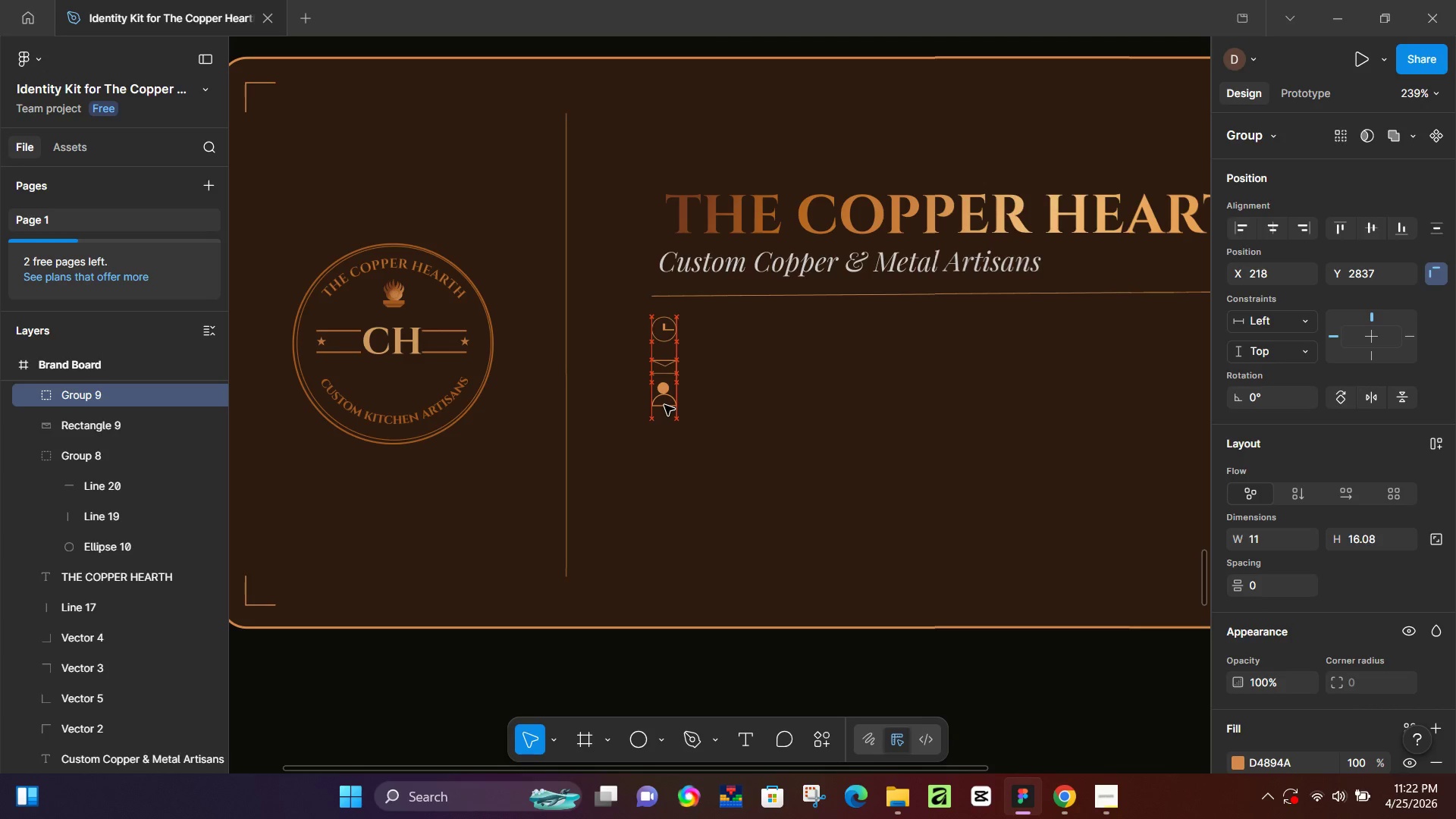 
key(ArrowDown)
 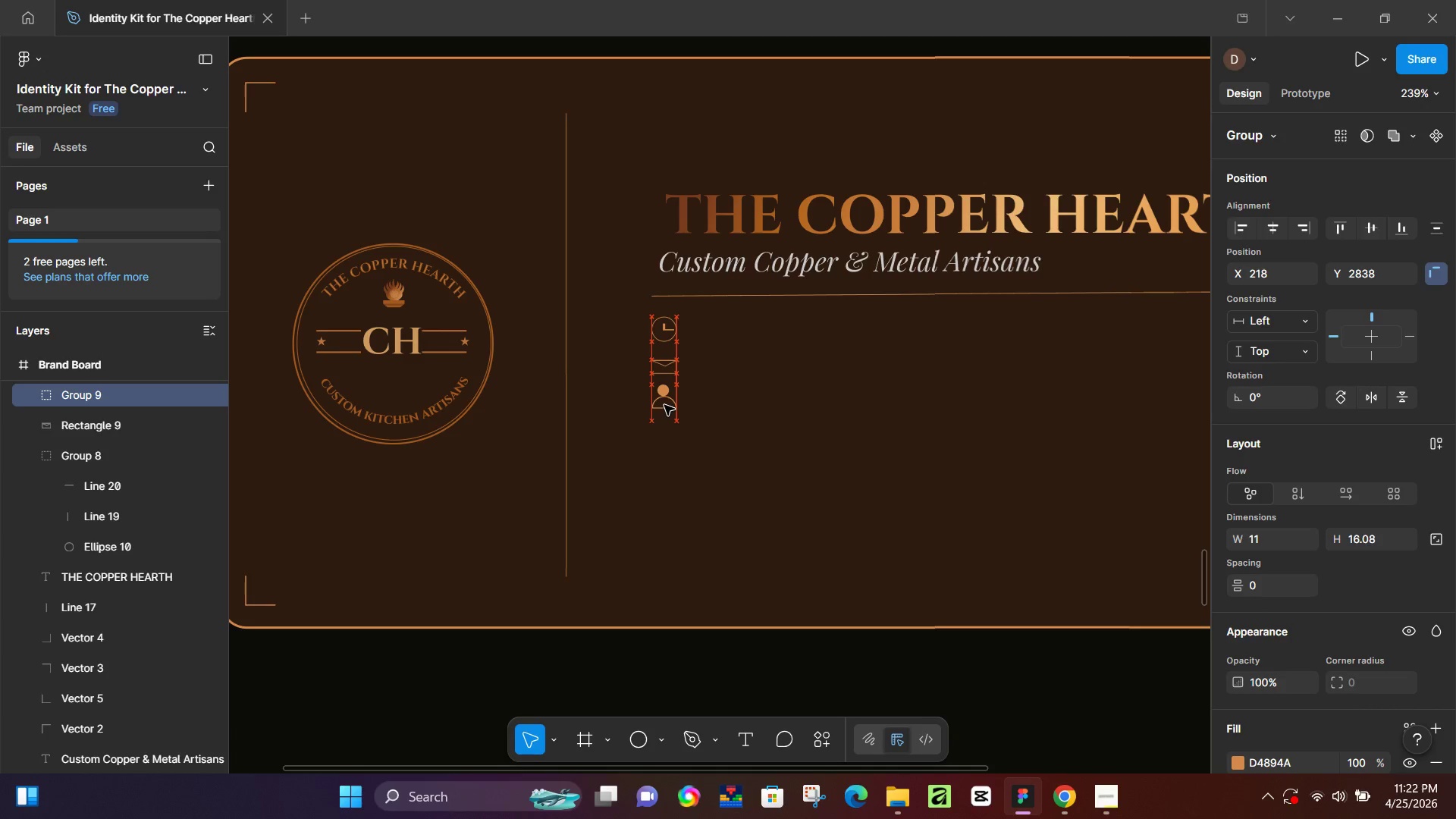 
key(ArrowDown)
 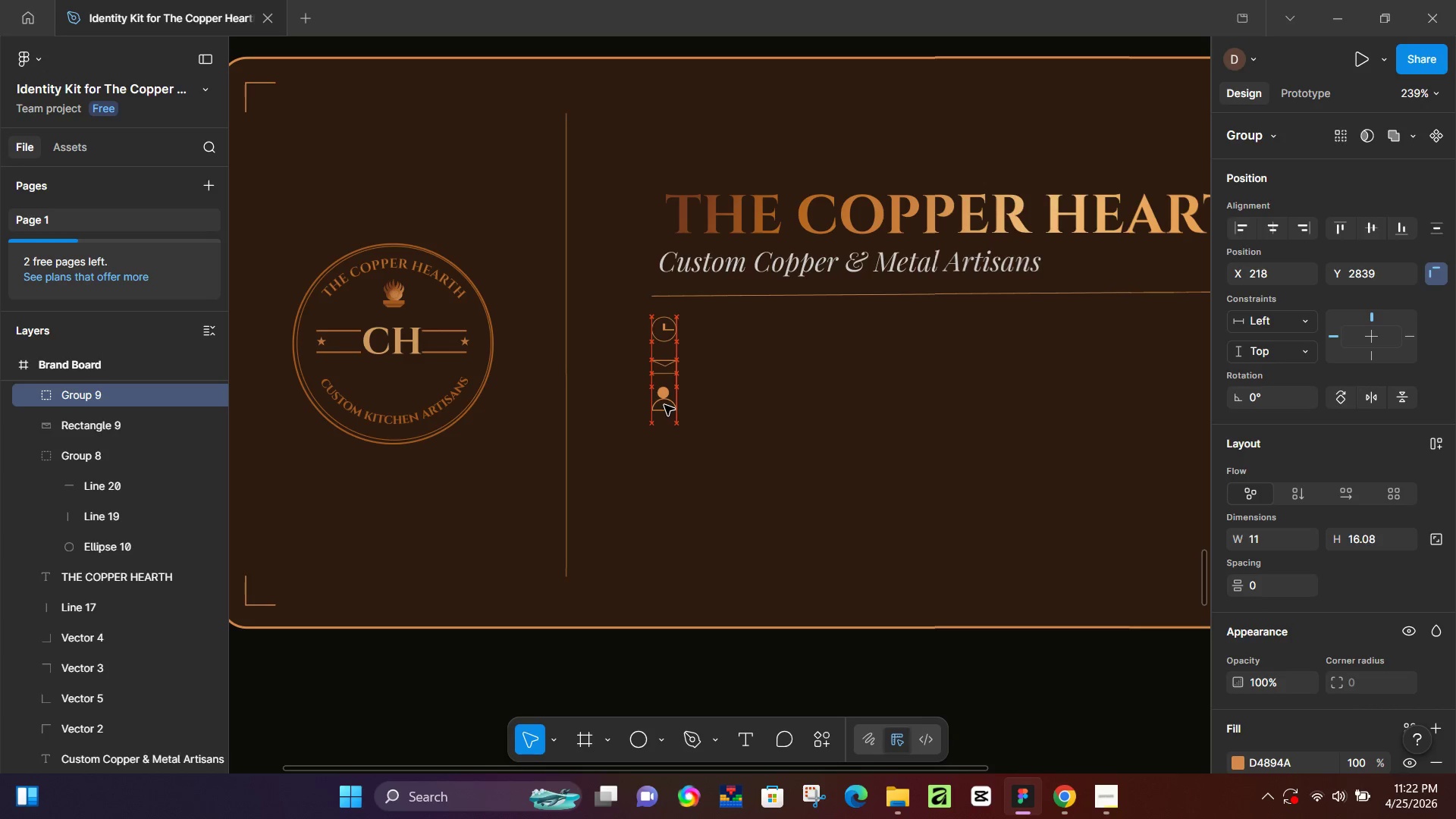 
key(ArrowDown)
 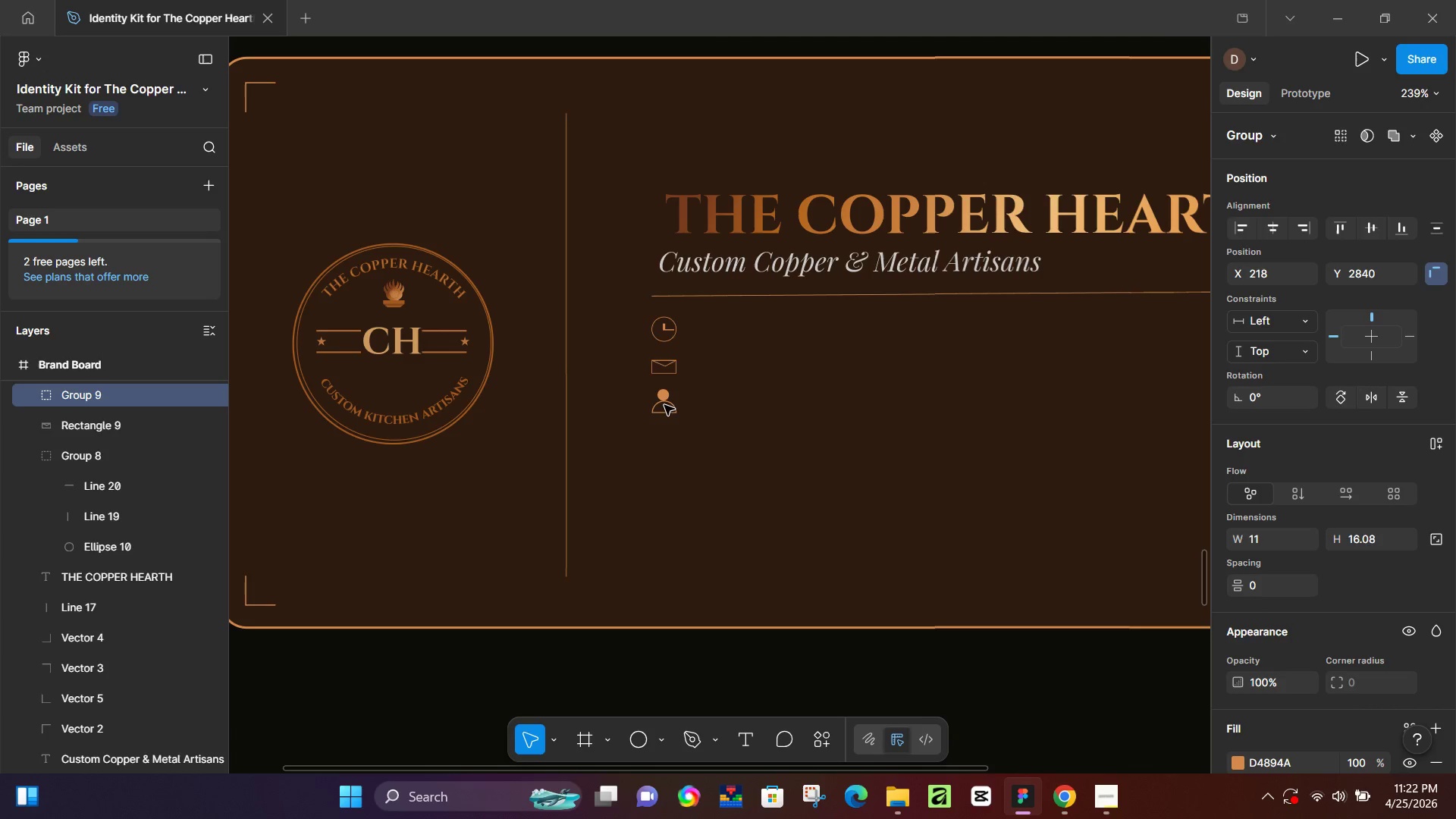 
key(ArrowUp)
 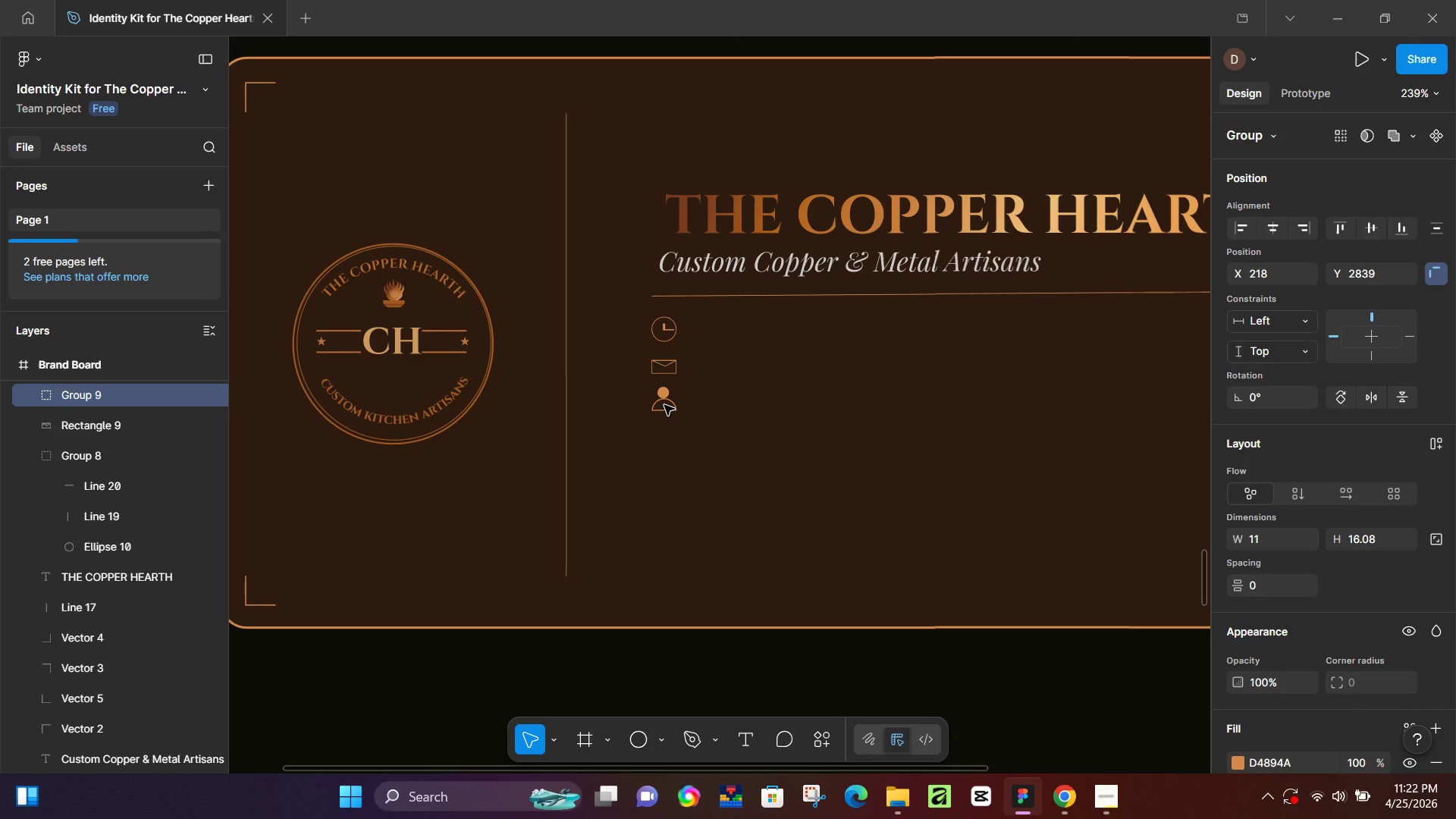 
key(ArrowDown)
 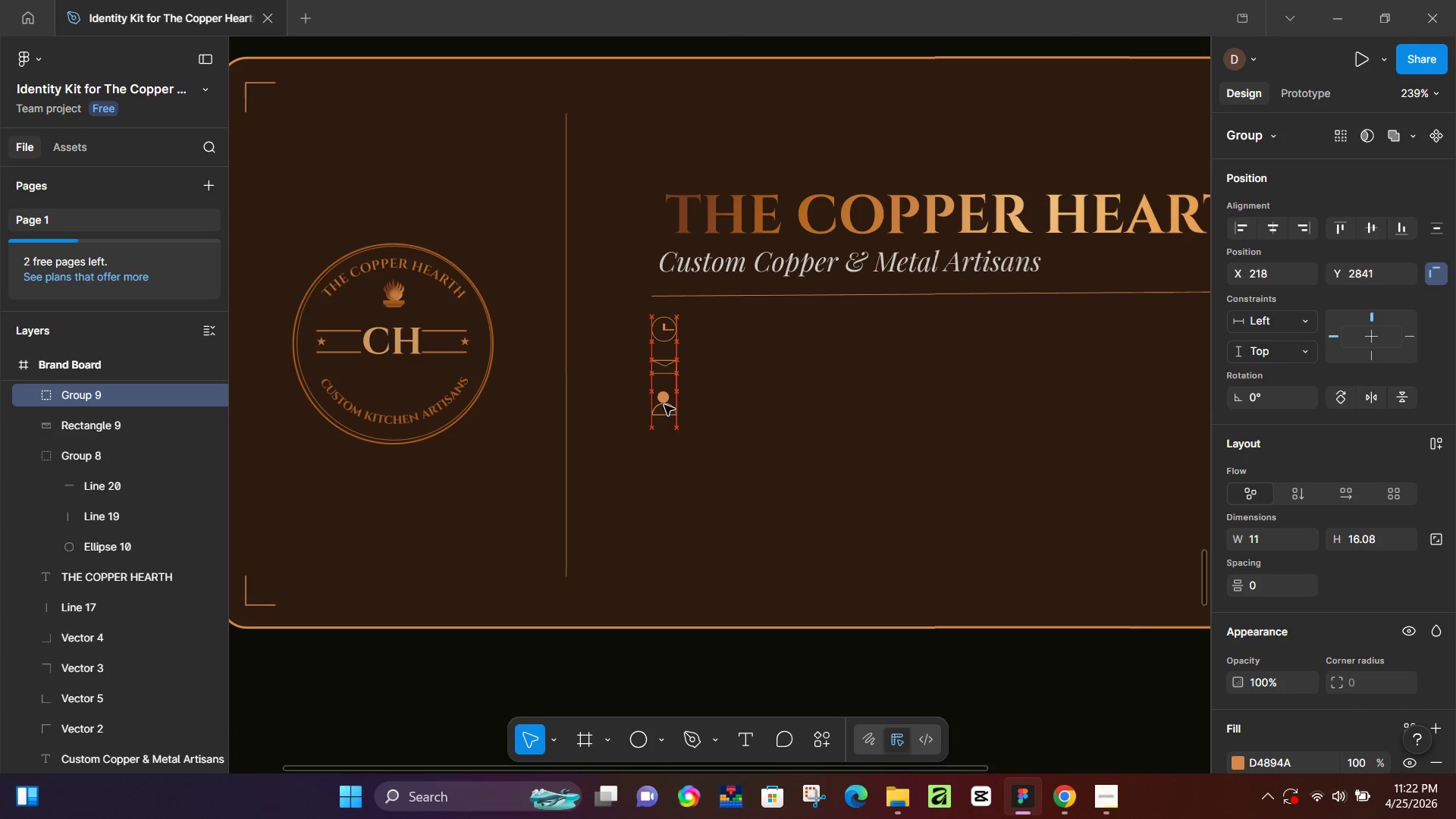 
key(ArrowDown)
 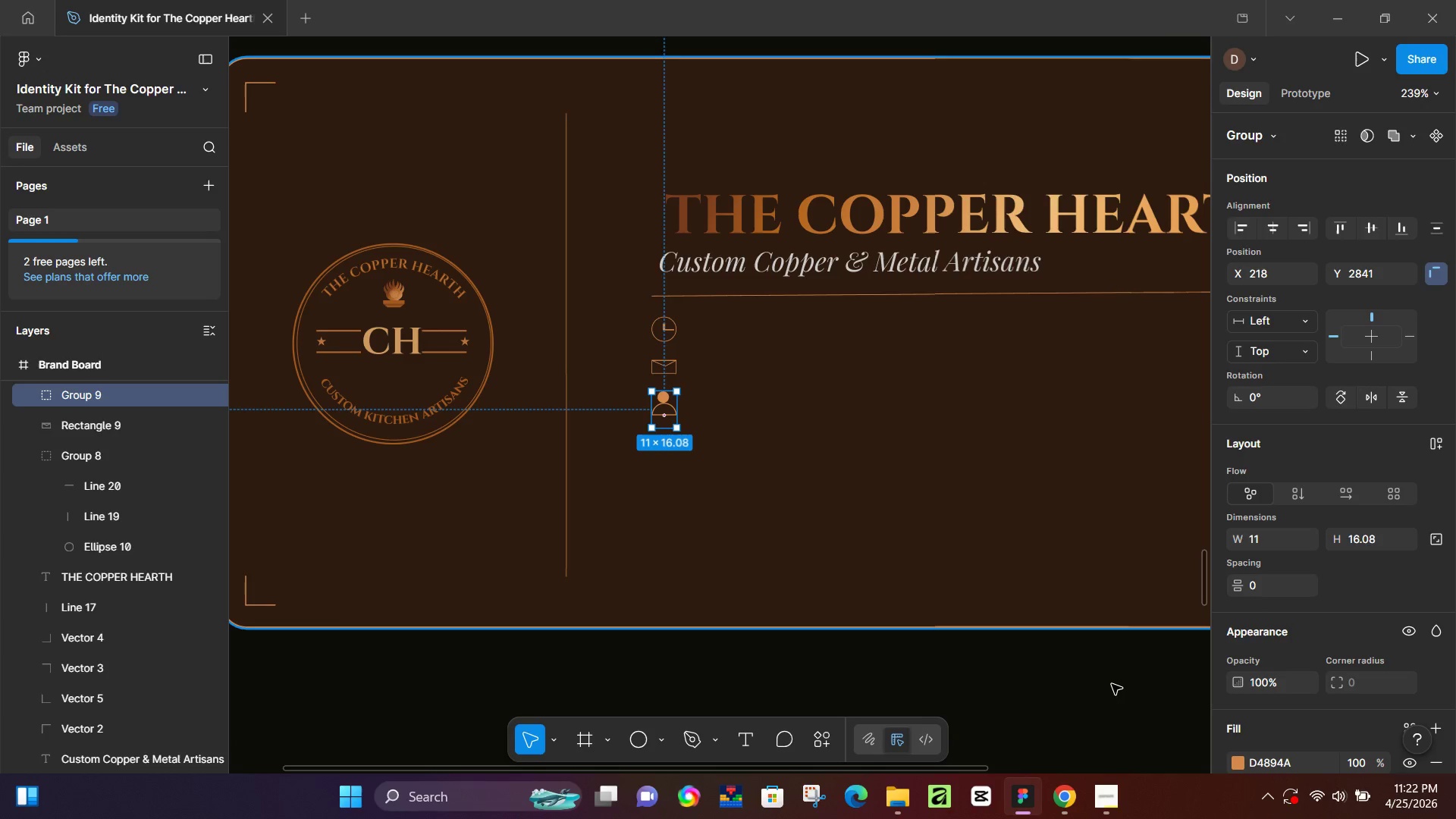 
wait(7.2)
 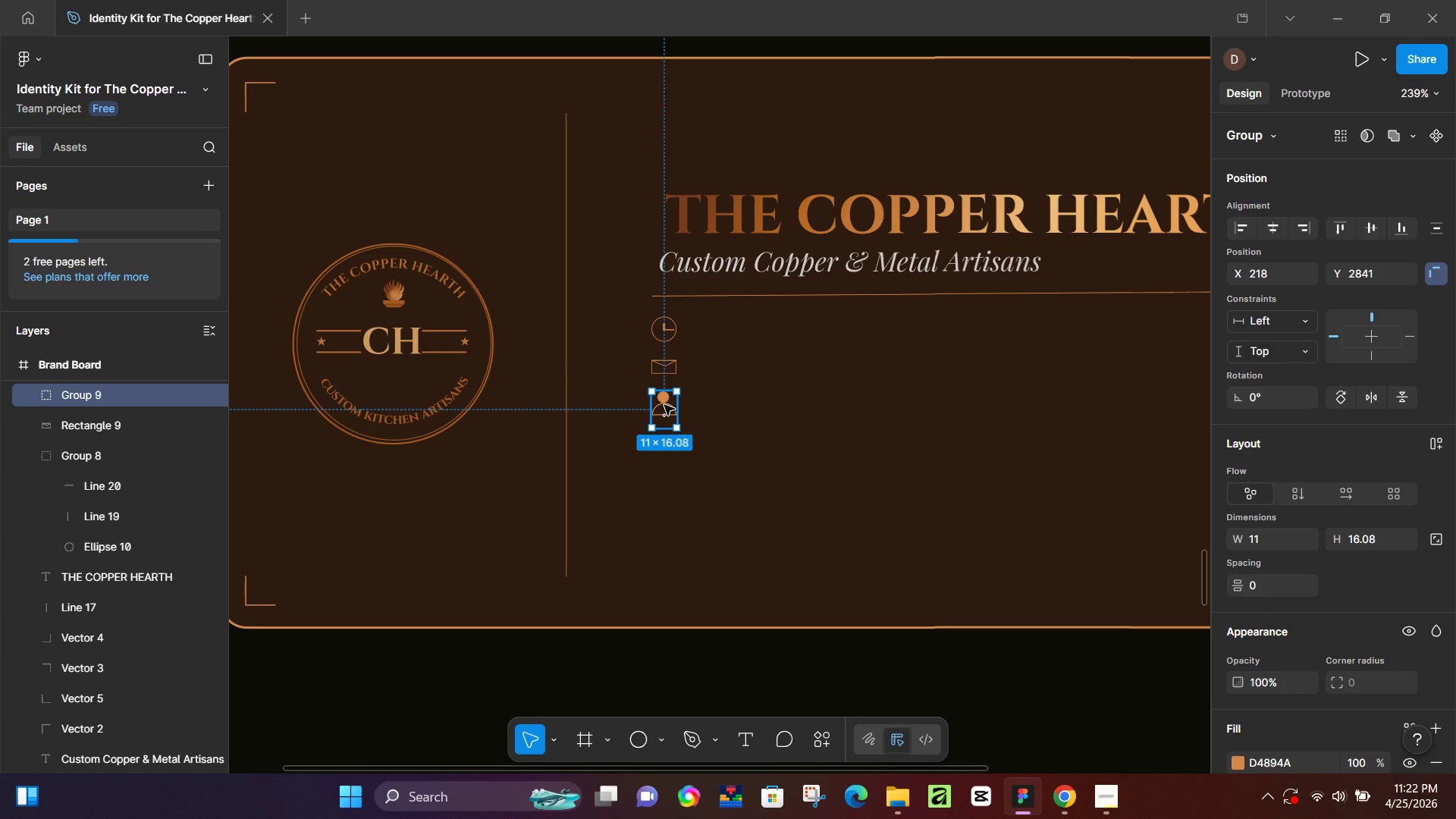 
left_click([1065, 796])
 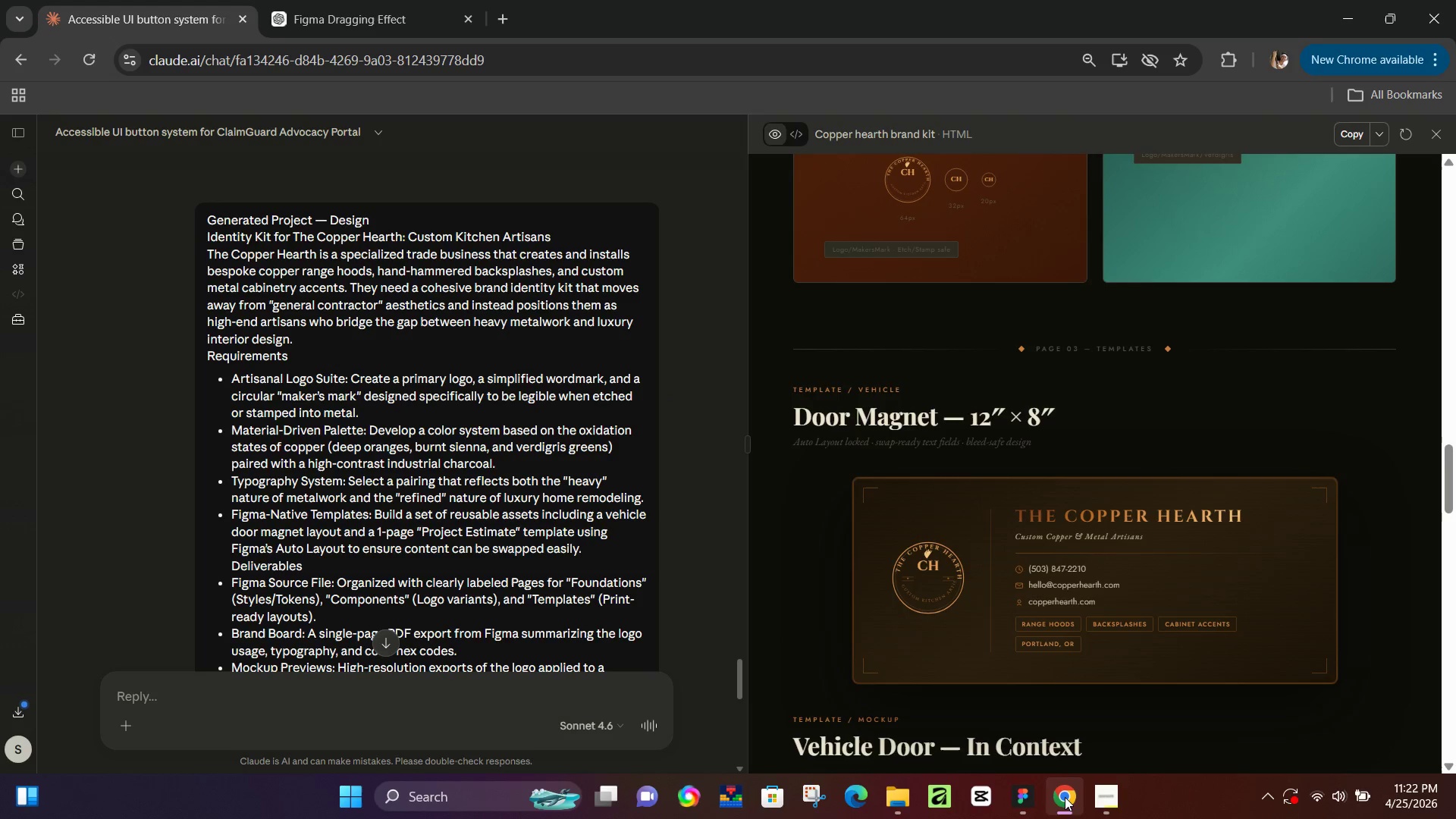 
left_click([1065, 797])
 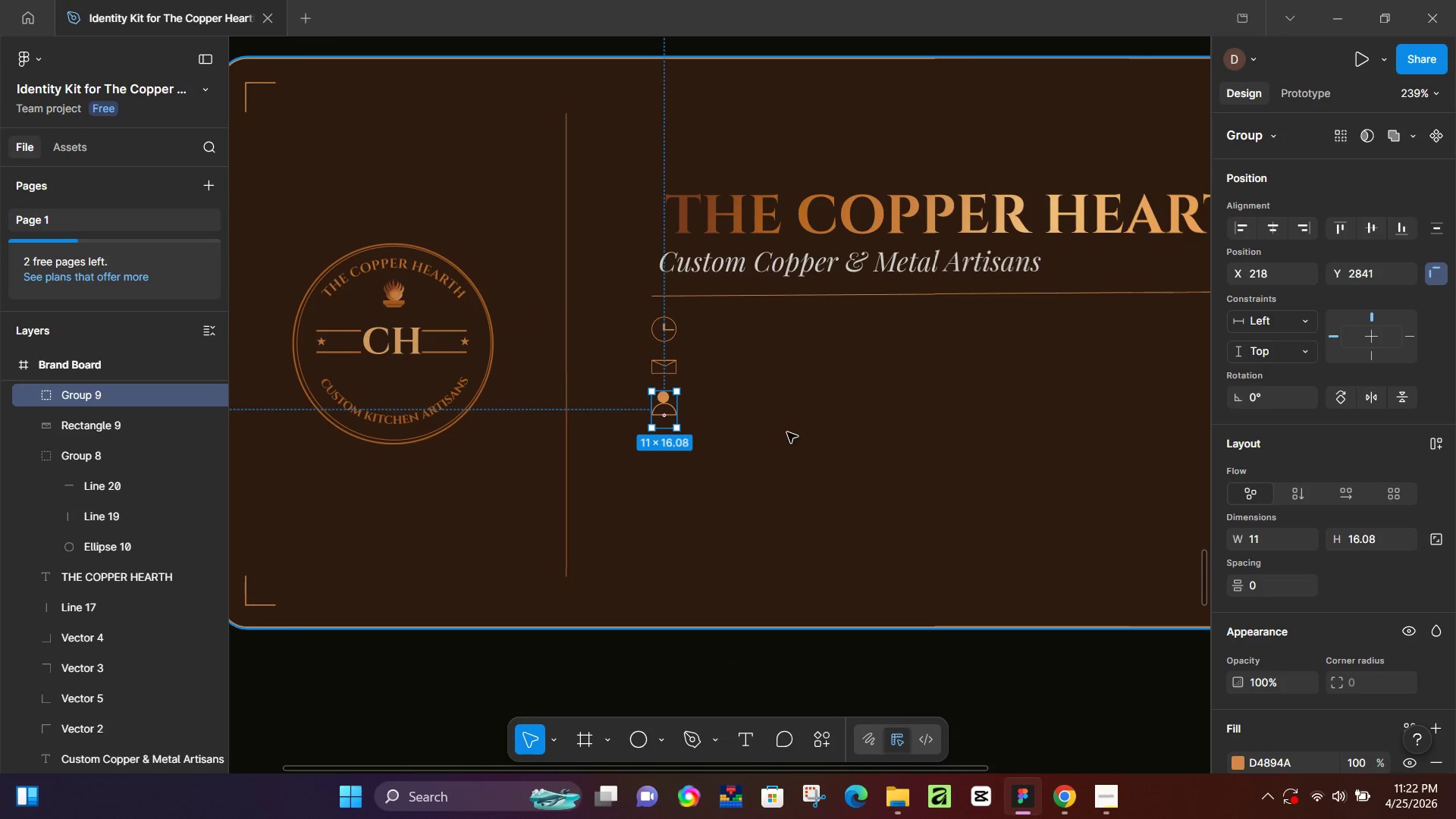 
key(T)
 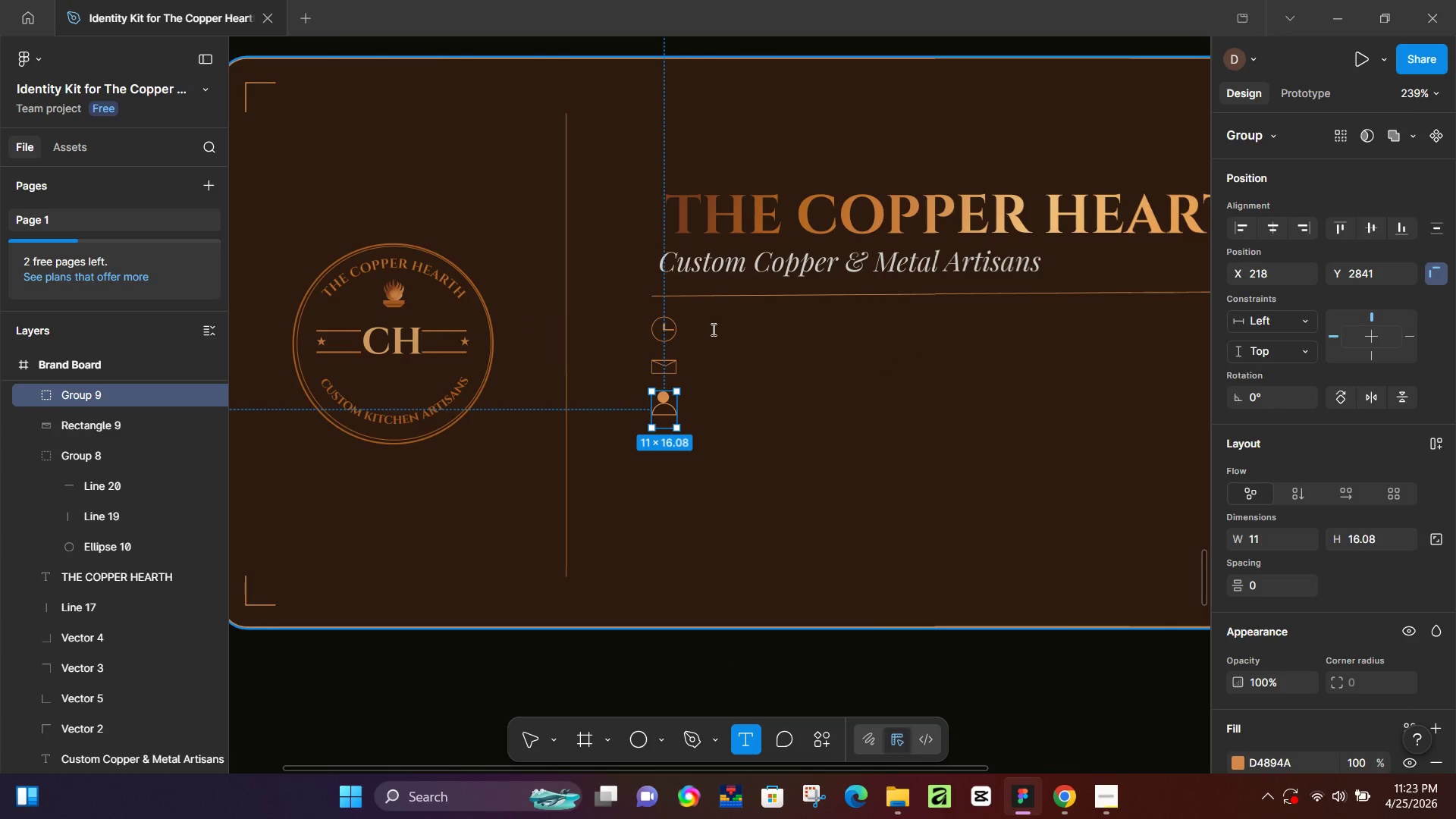 
type((503))
 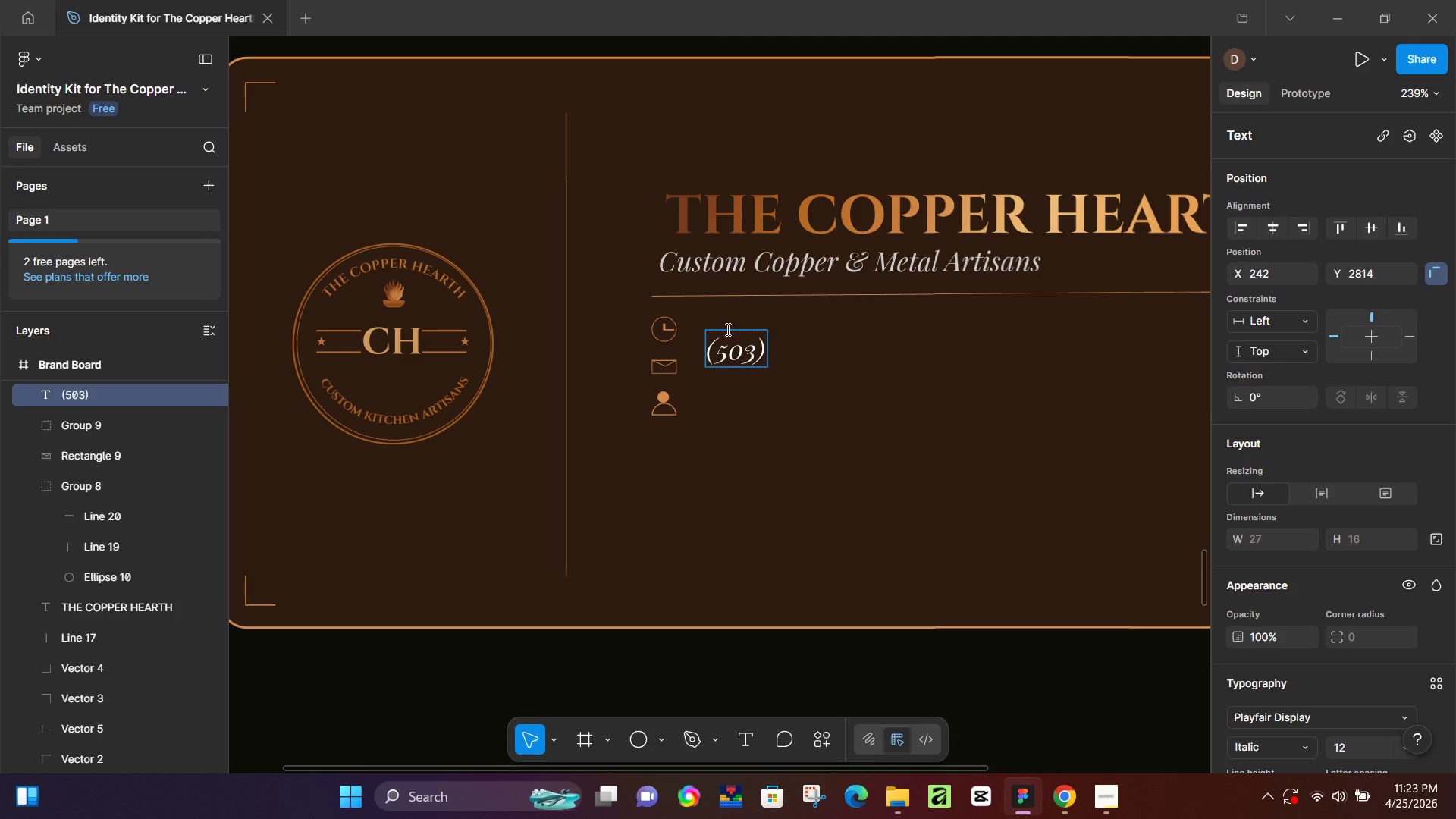 
 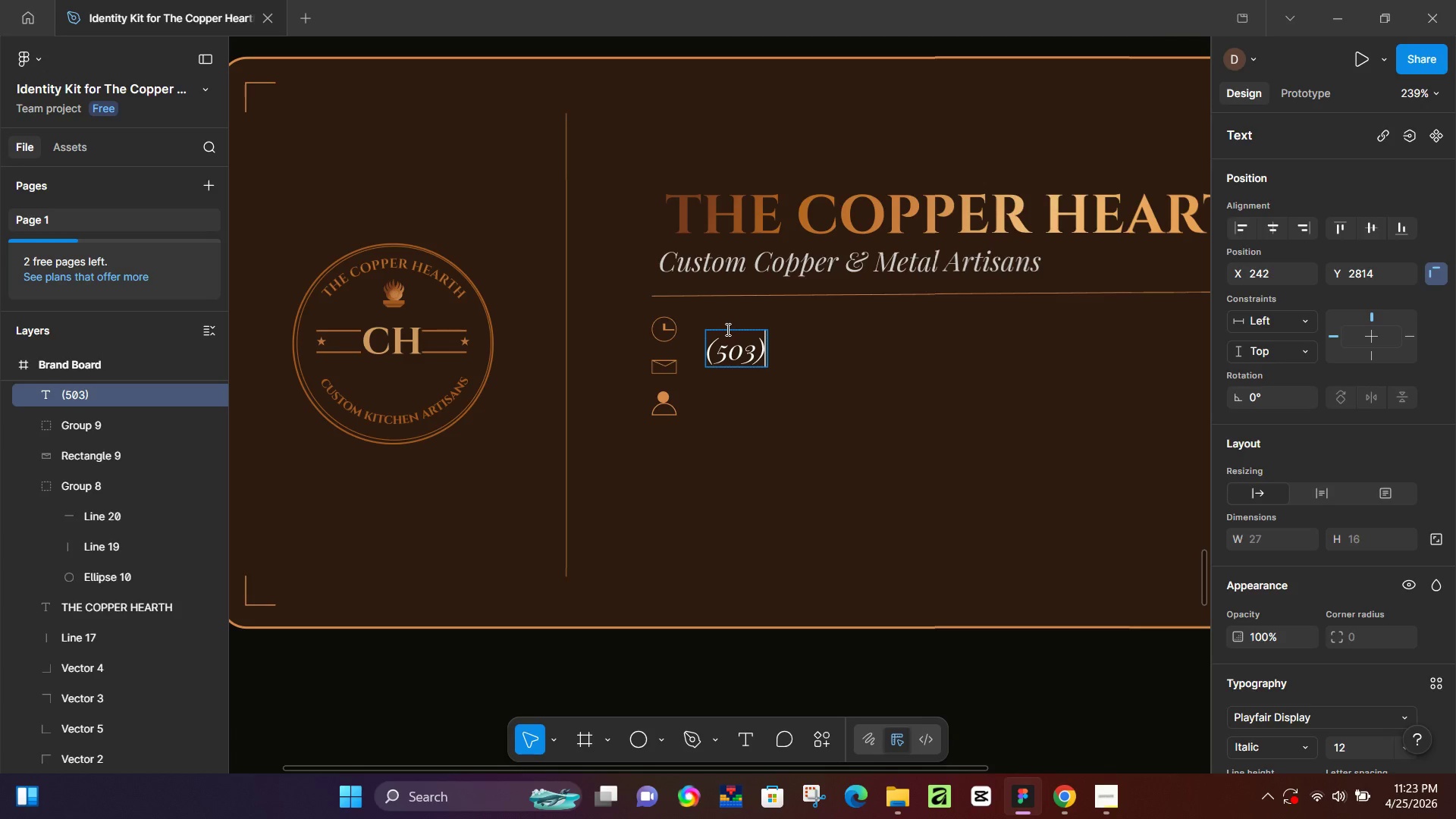 
hold_key(key=ControlLeft, duration=0.47)
 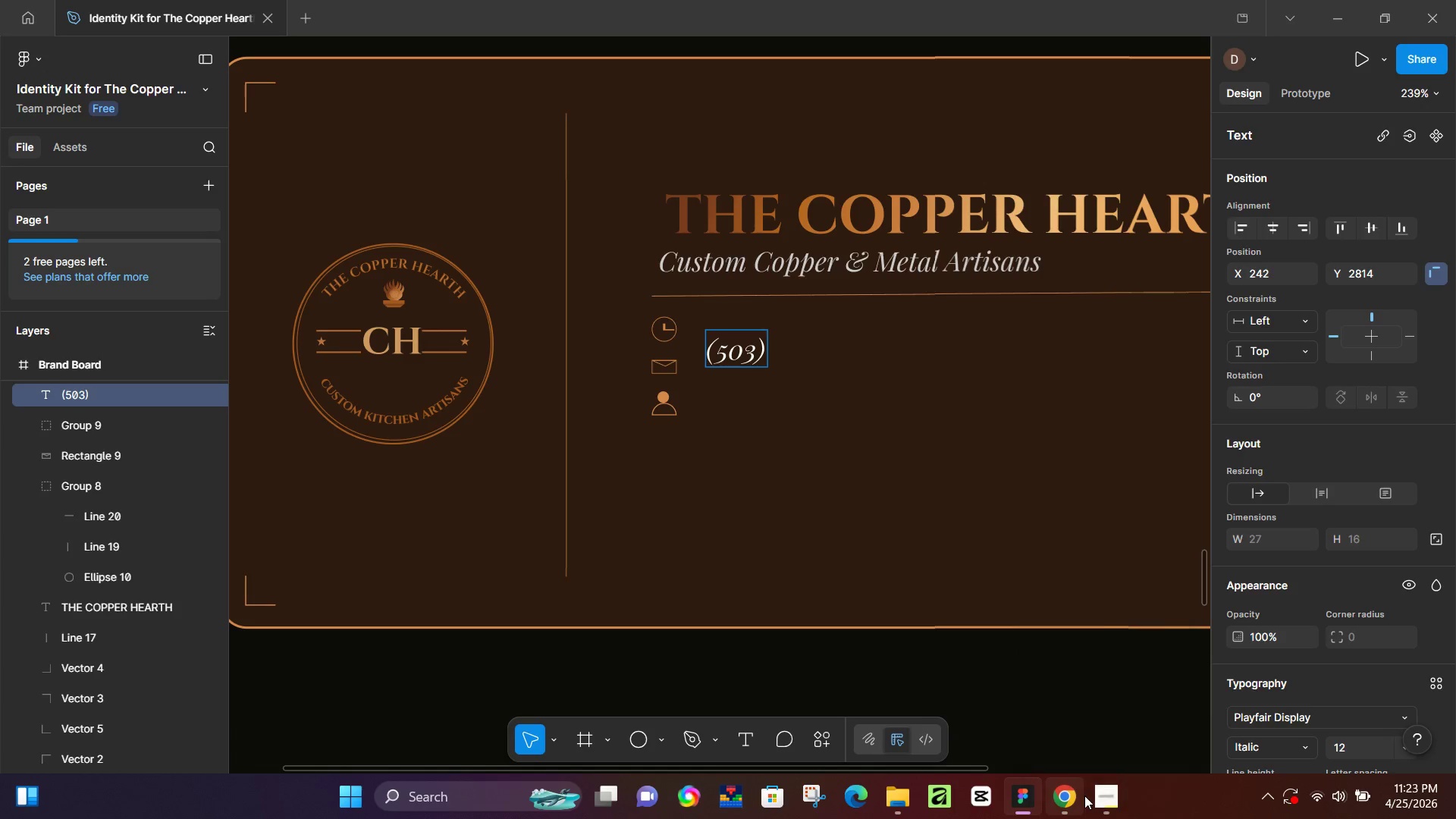 
left_click([1084, 796])
 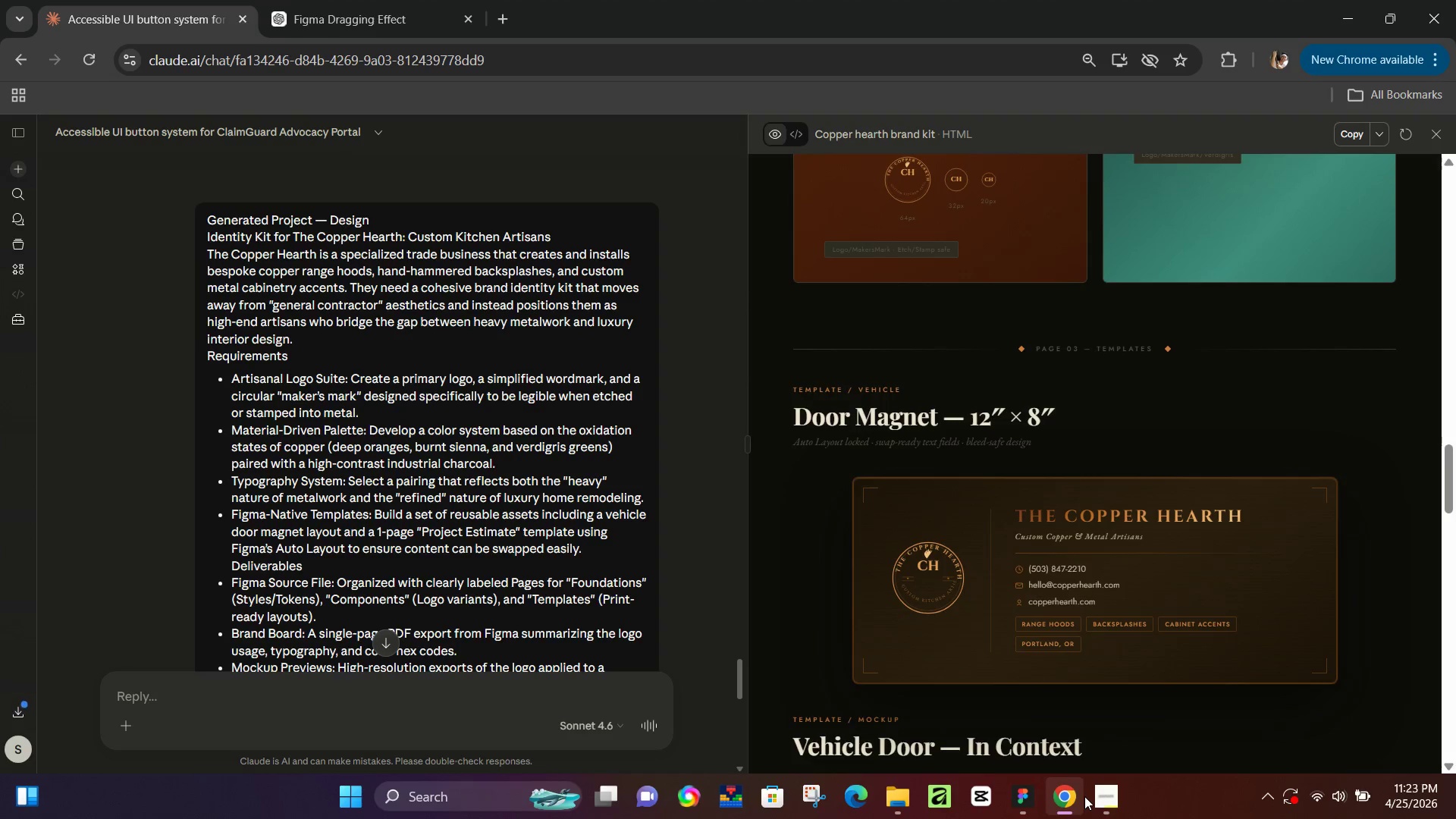 
left_click([1084, 796])
 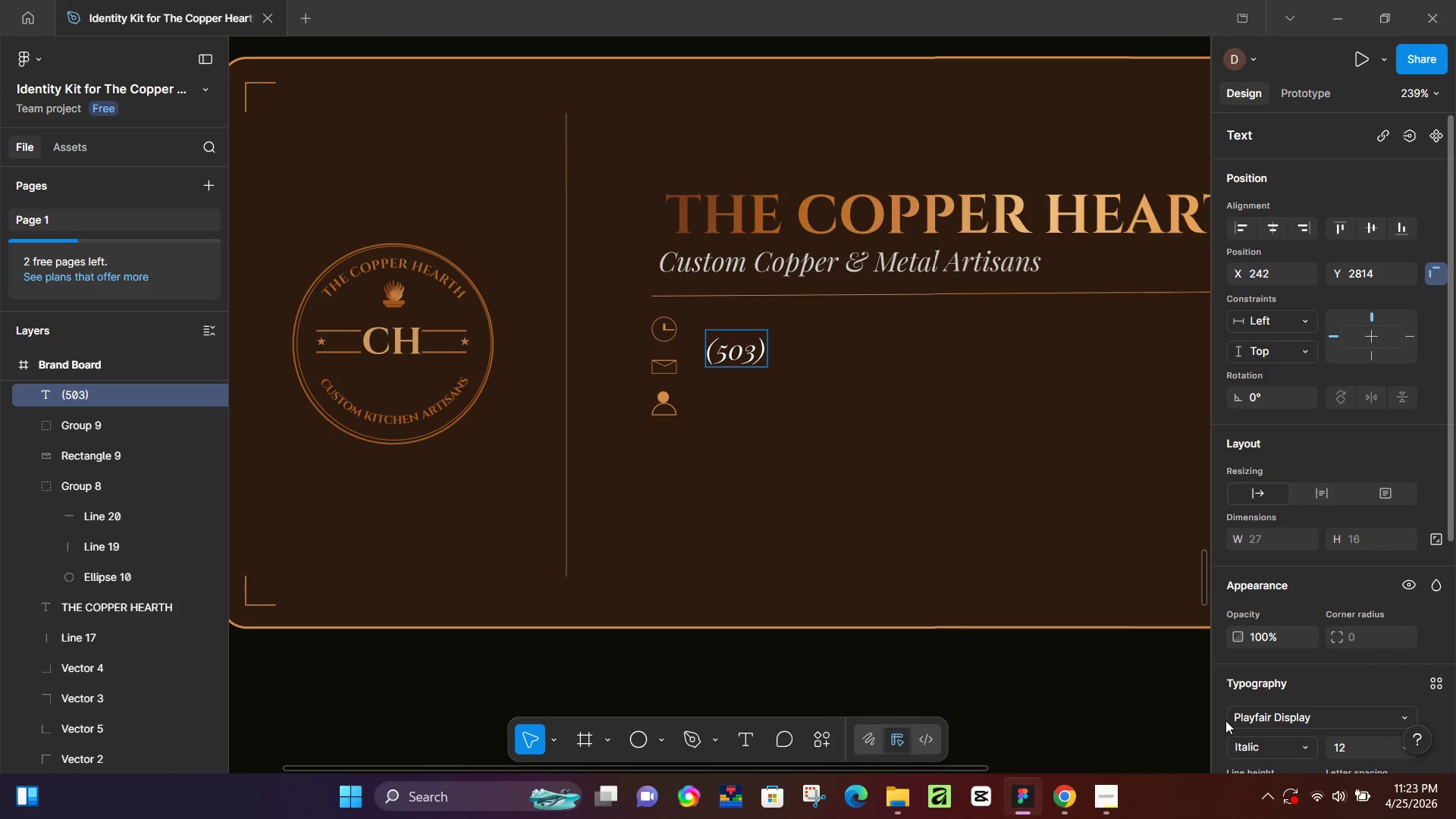 
type( 847-223)
 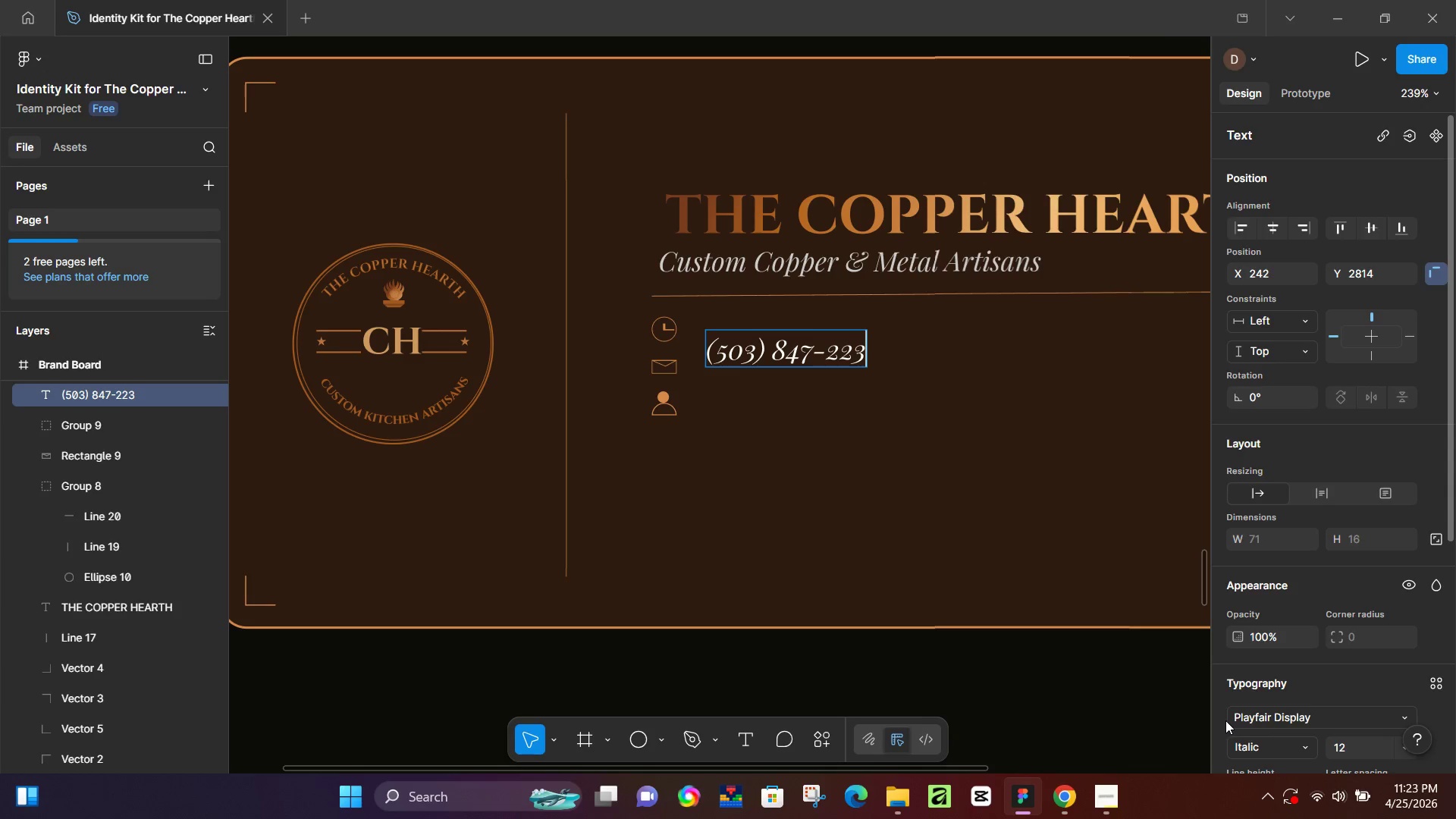 
key(Control+A)
 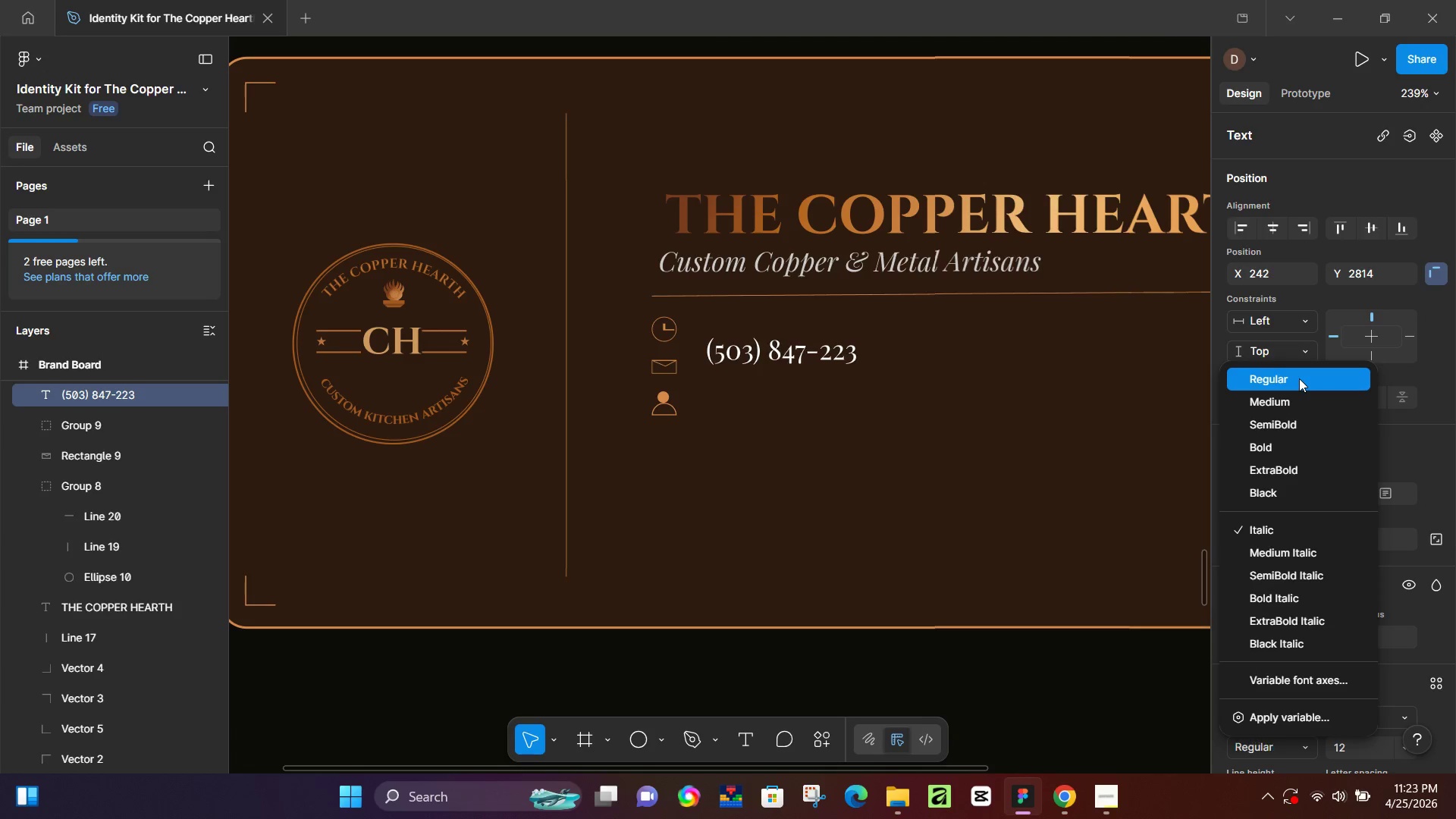 
left_click([1299, 378])
 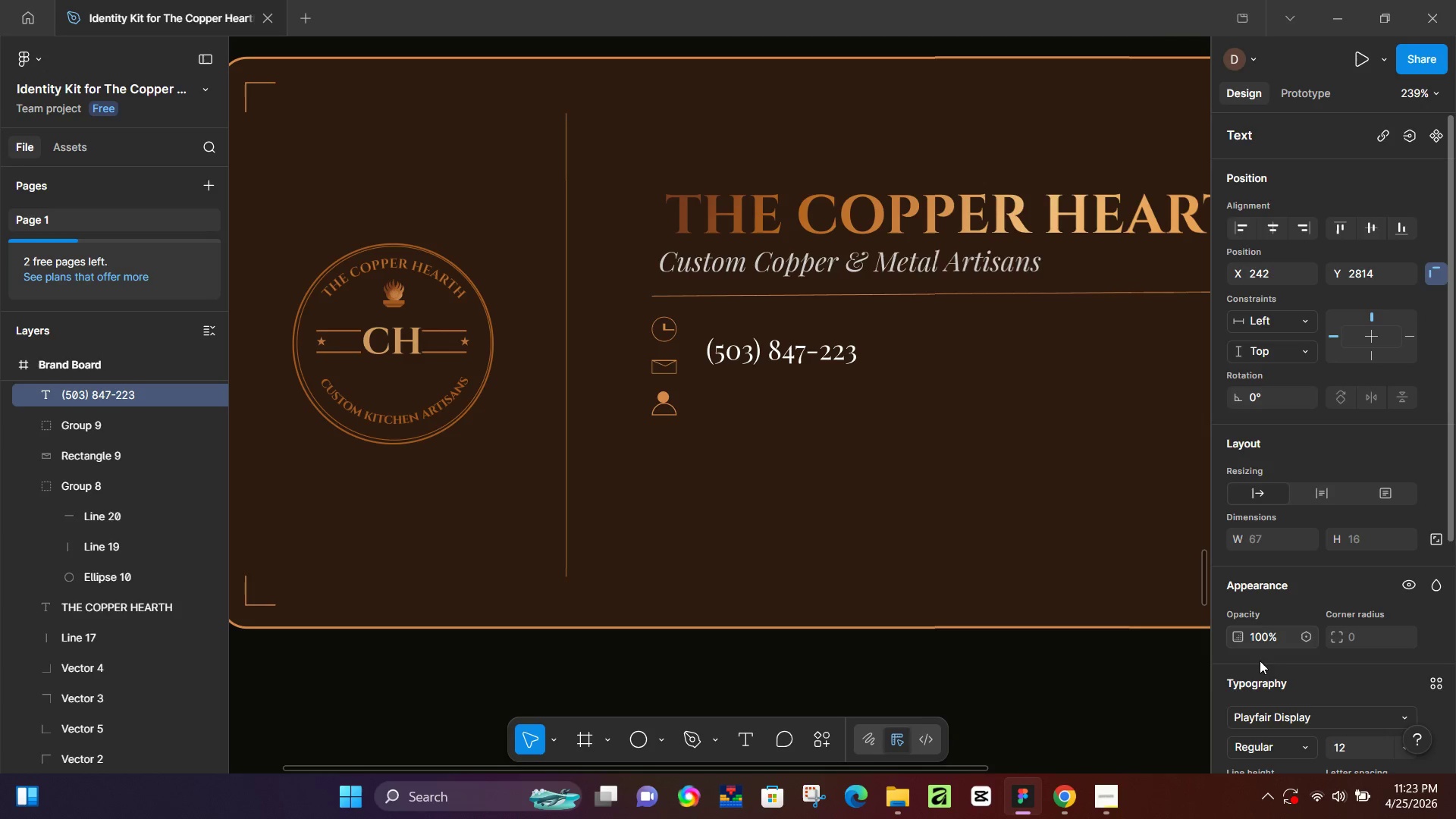 
left_click([1260, 721])
 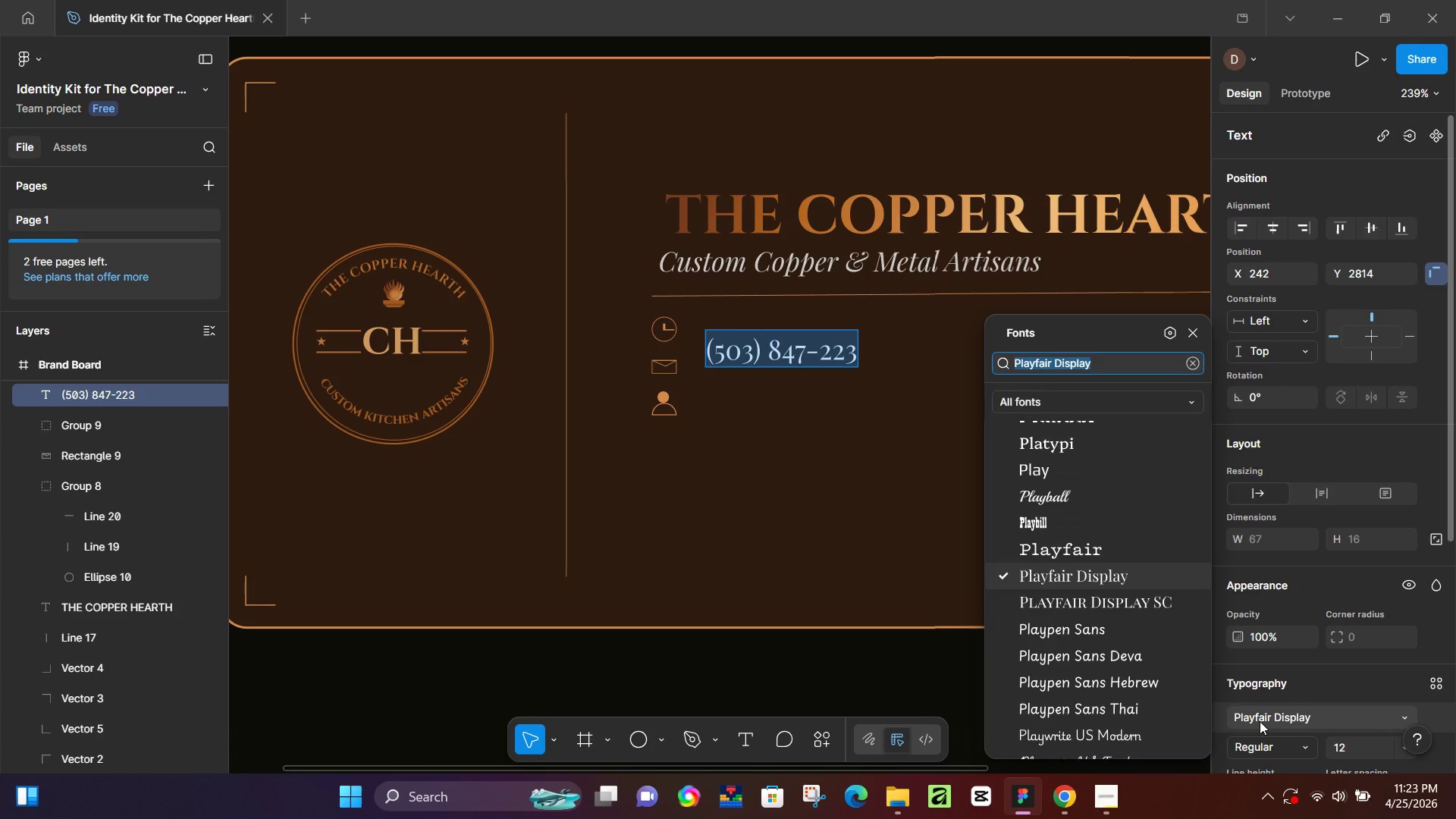 
type(jost)
 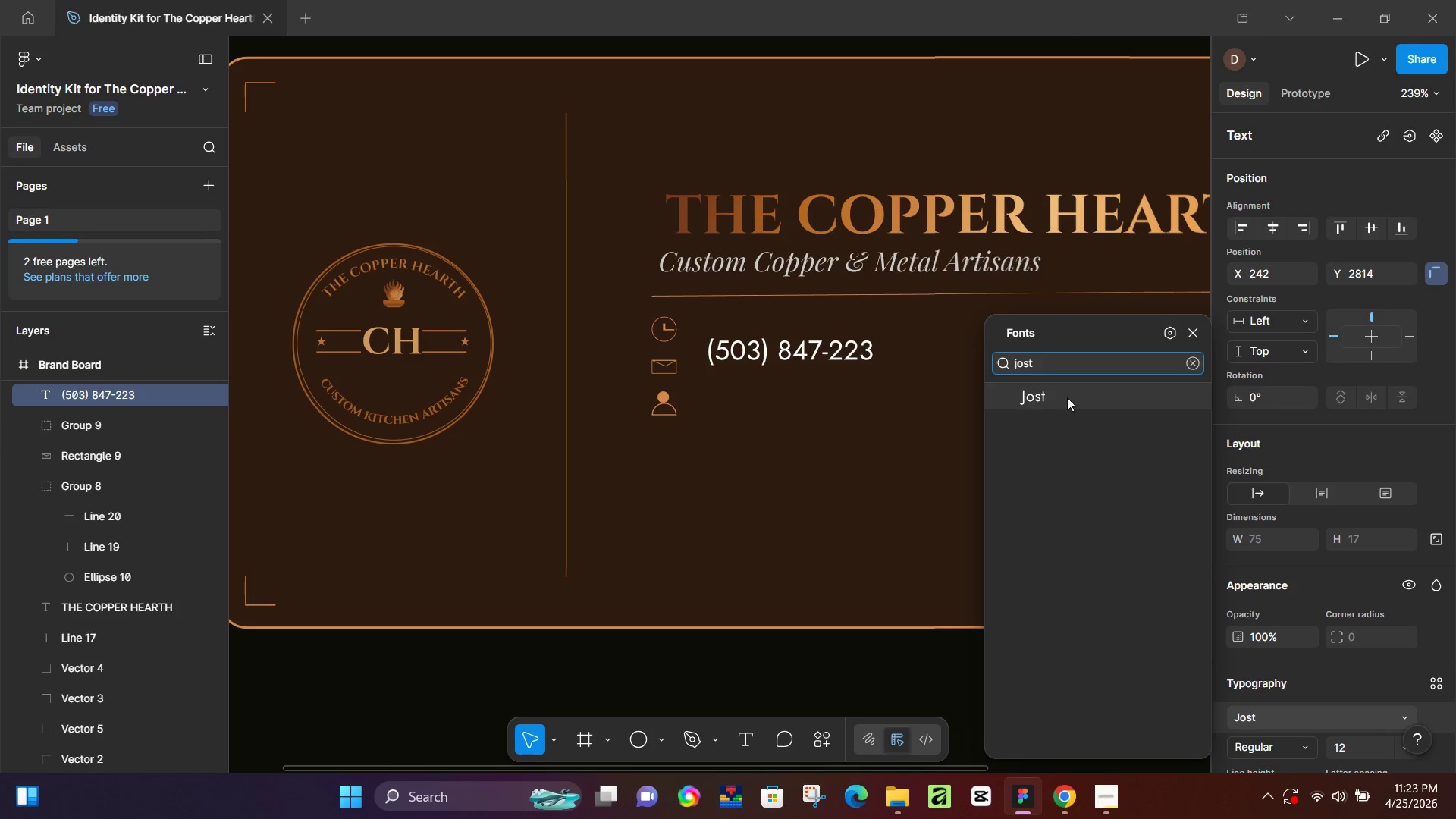 
left_click([1067, 397])
 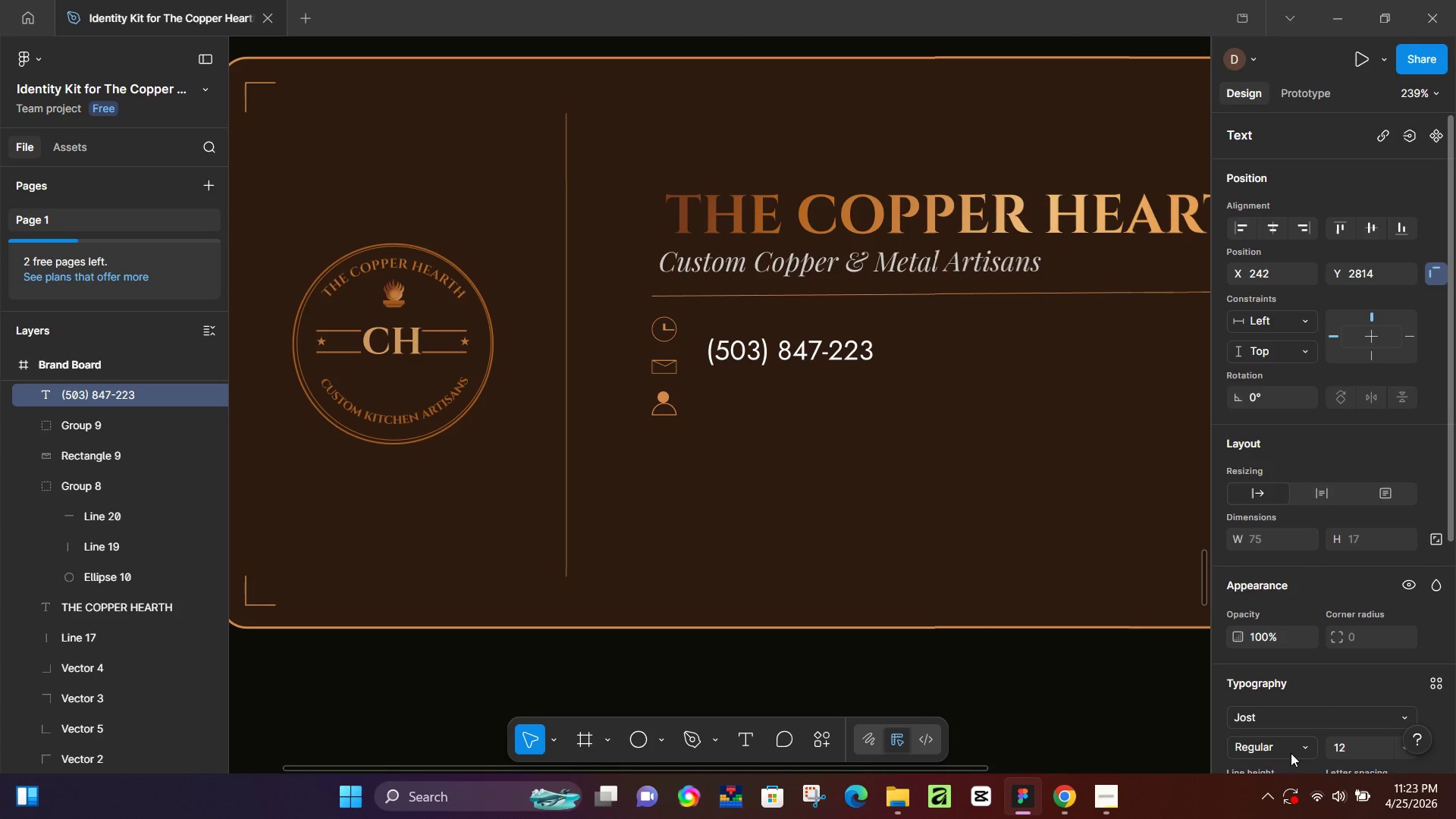 
scroll: coordinate [1283, 746], scroll_direction: down, amount: 2.0
 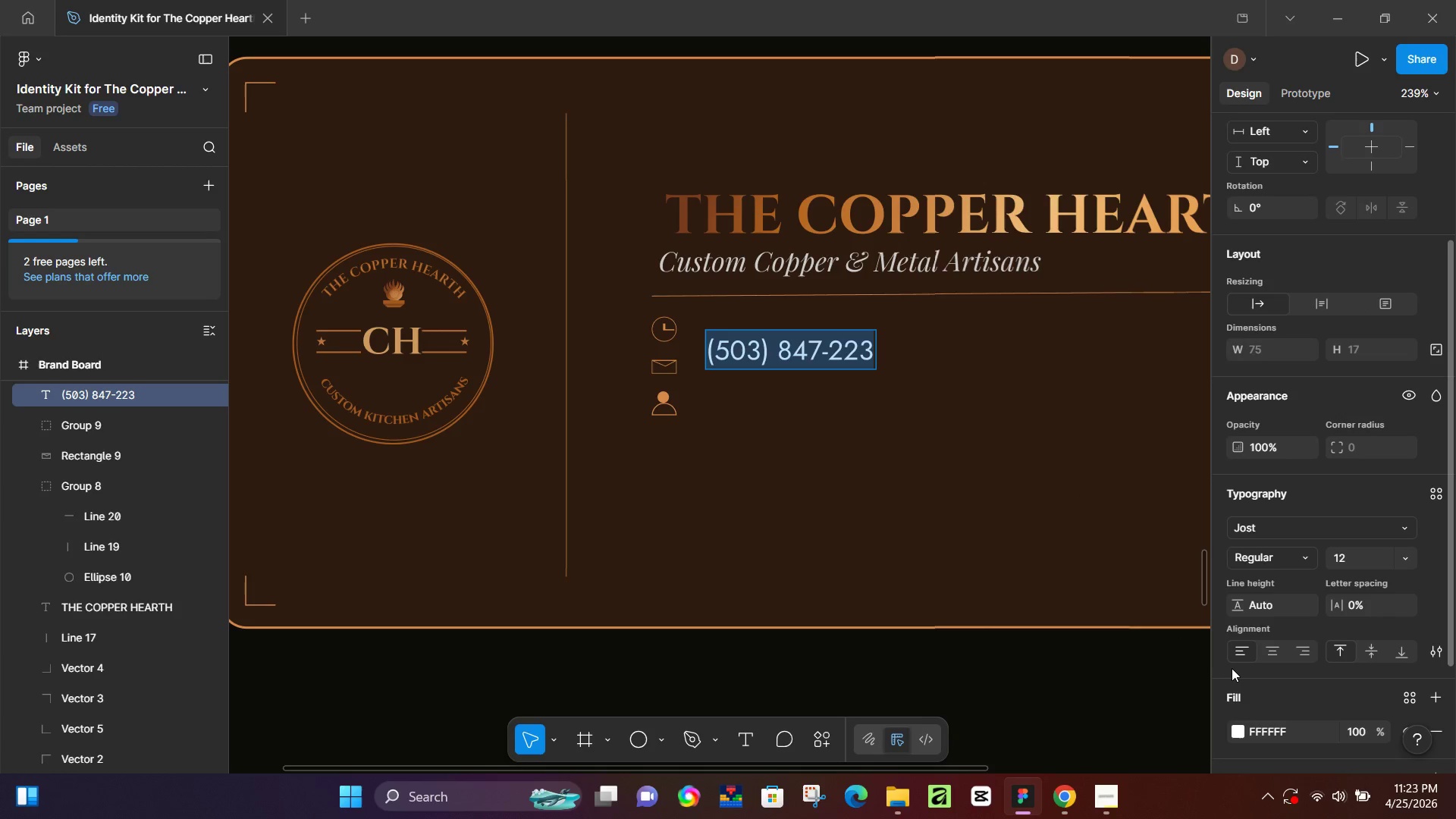 
key(Control+ControlLeft)
 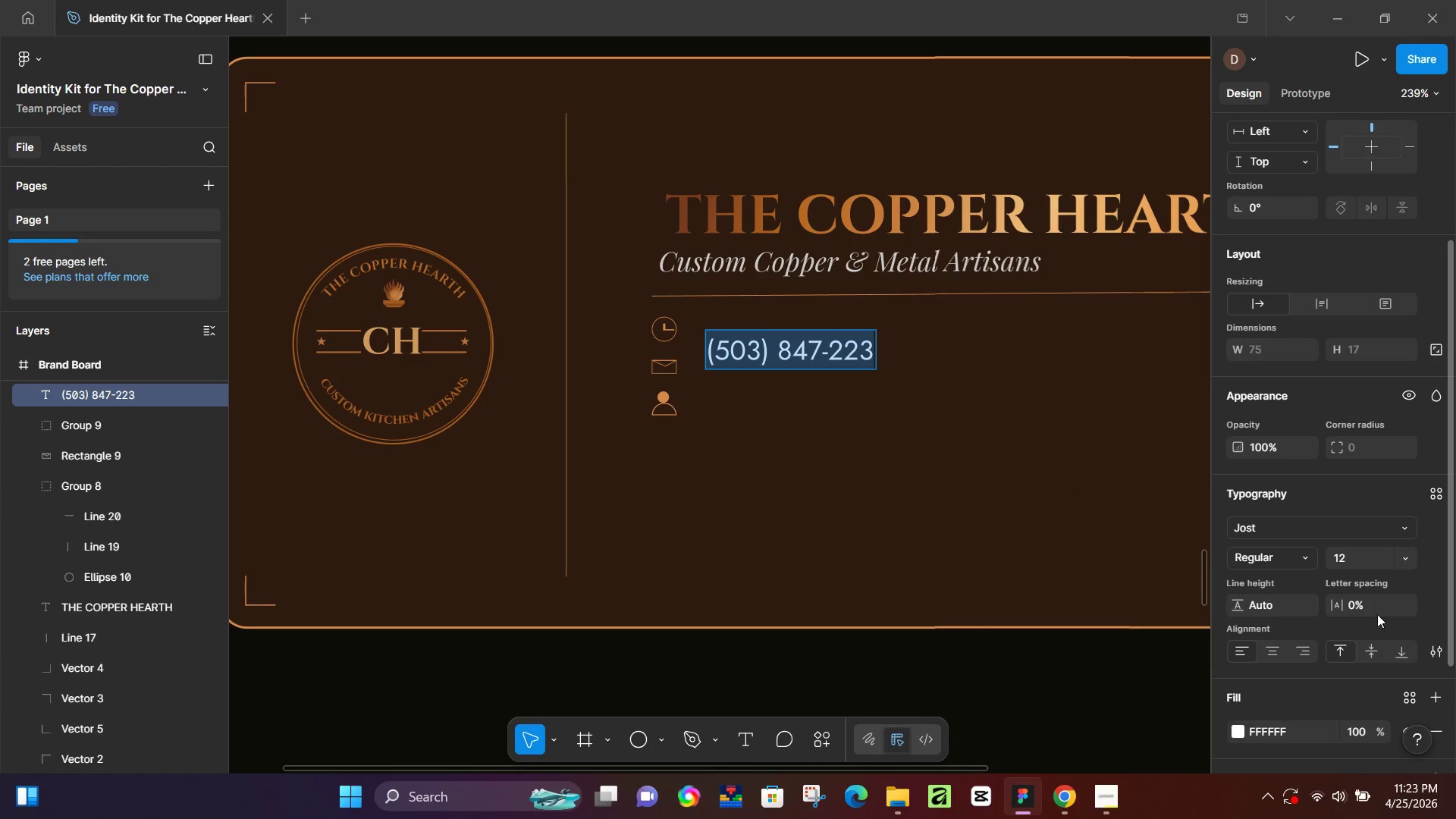 
left_click([1348, 556])
 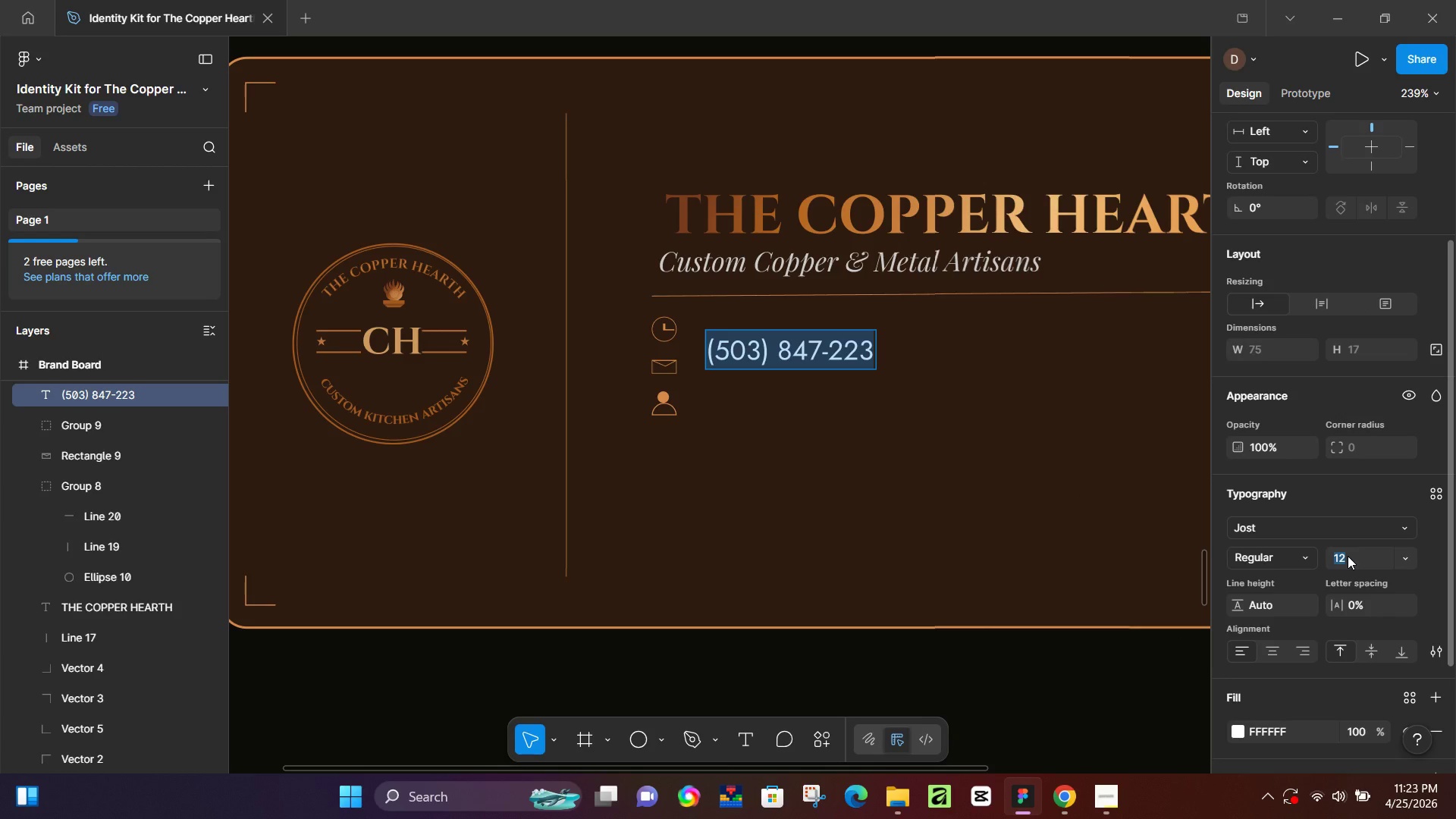 
key(Numpad8)
 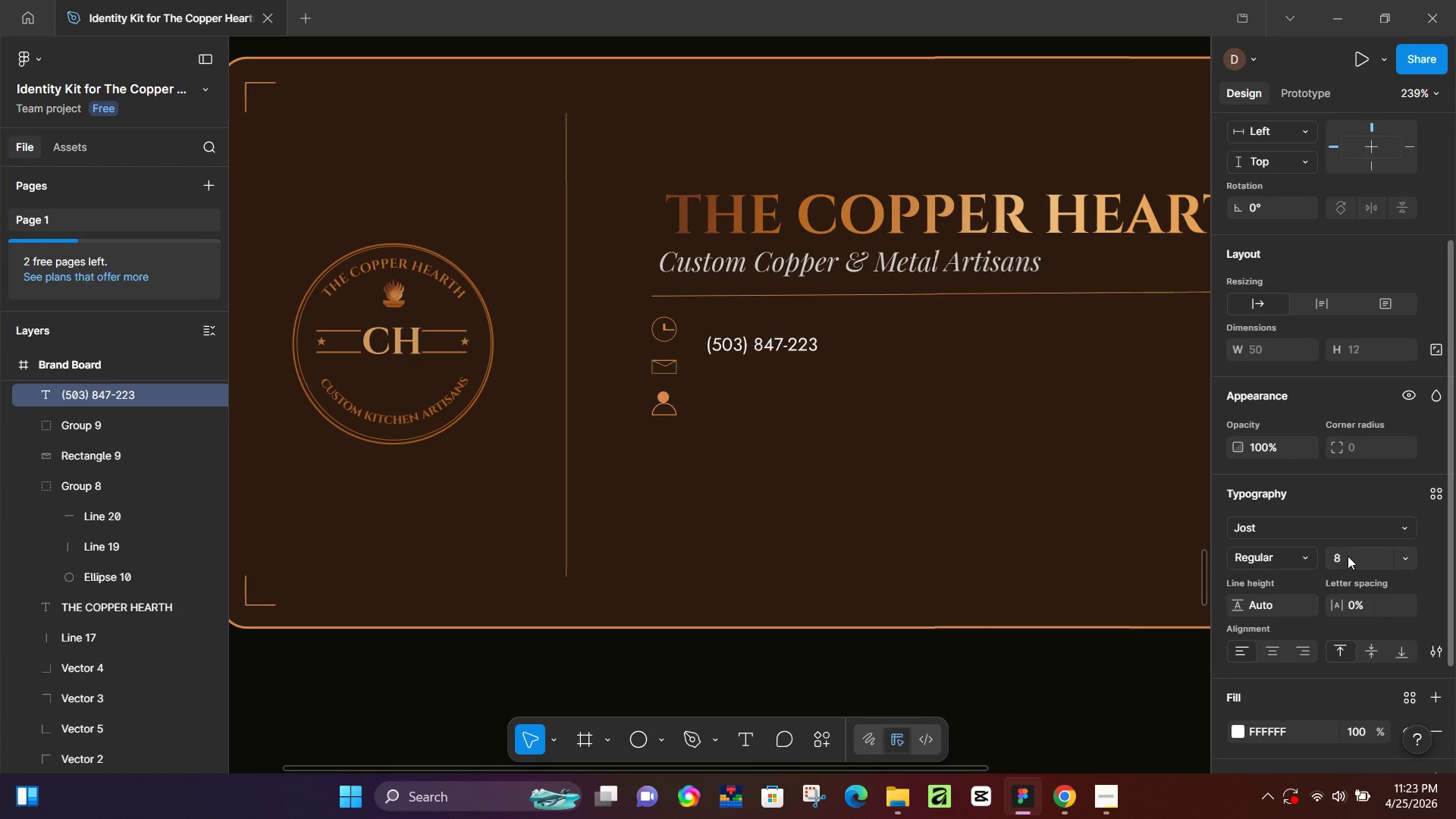 
key(NumpadEnter)
 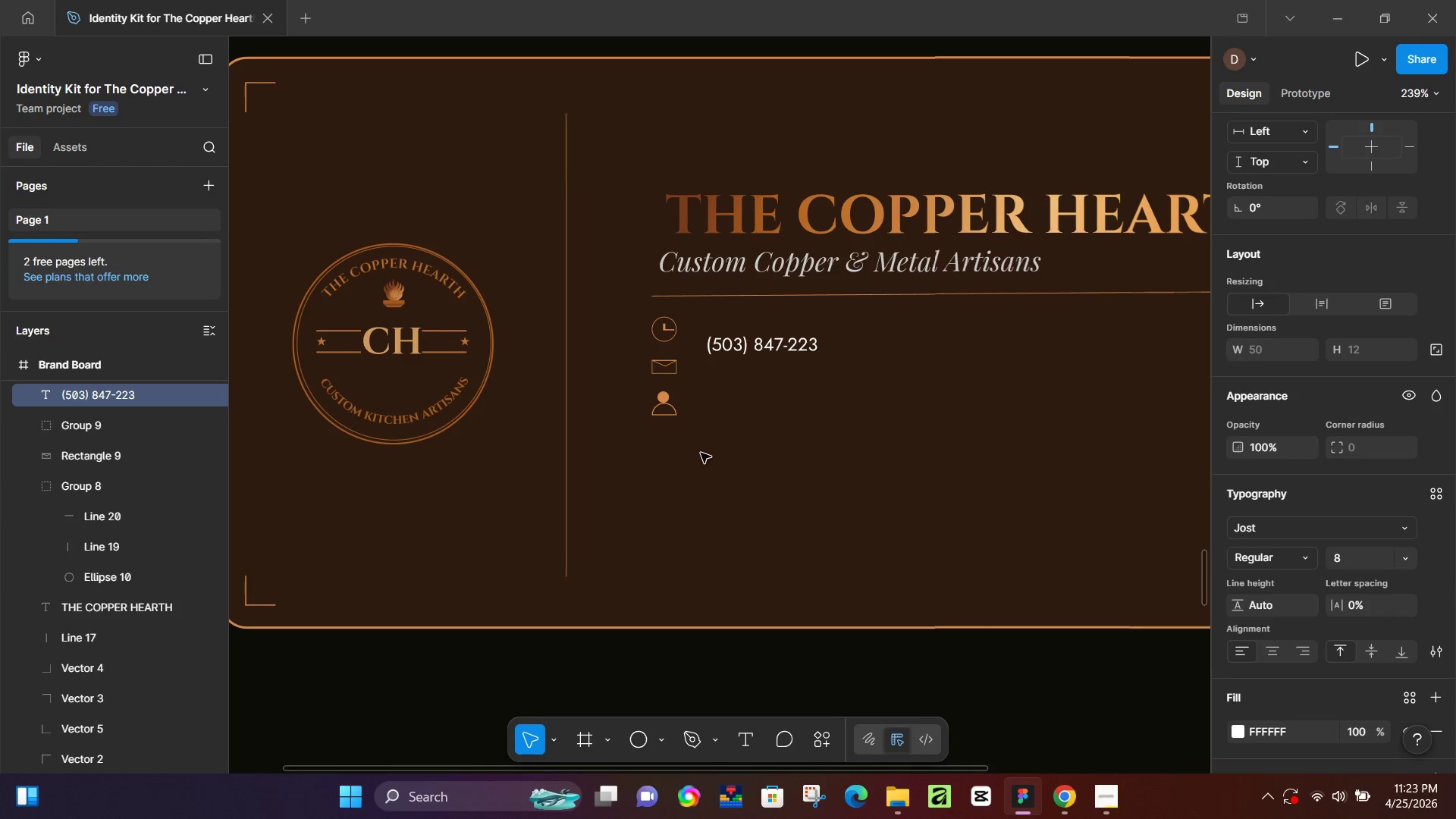 
hold_key(key=ControlLeft, duration=0.44)
scroll: coordinate [783, 333], scroll_direction: up, amount: 6.0
 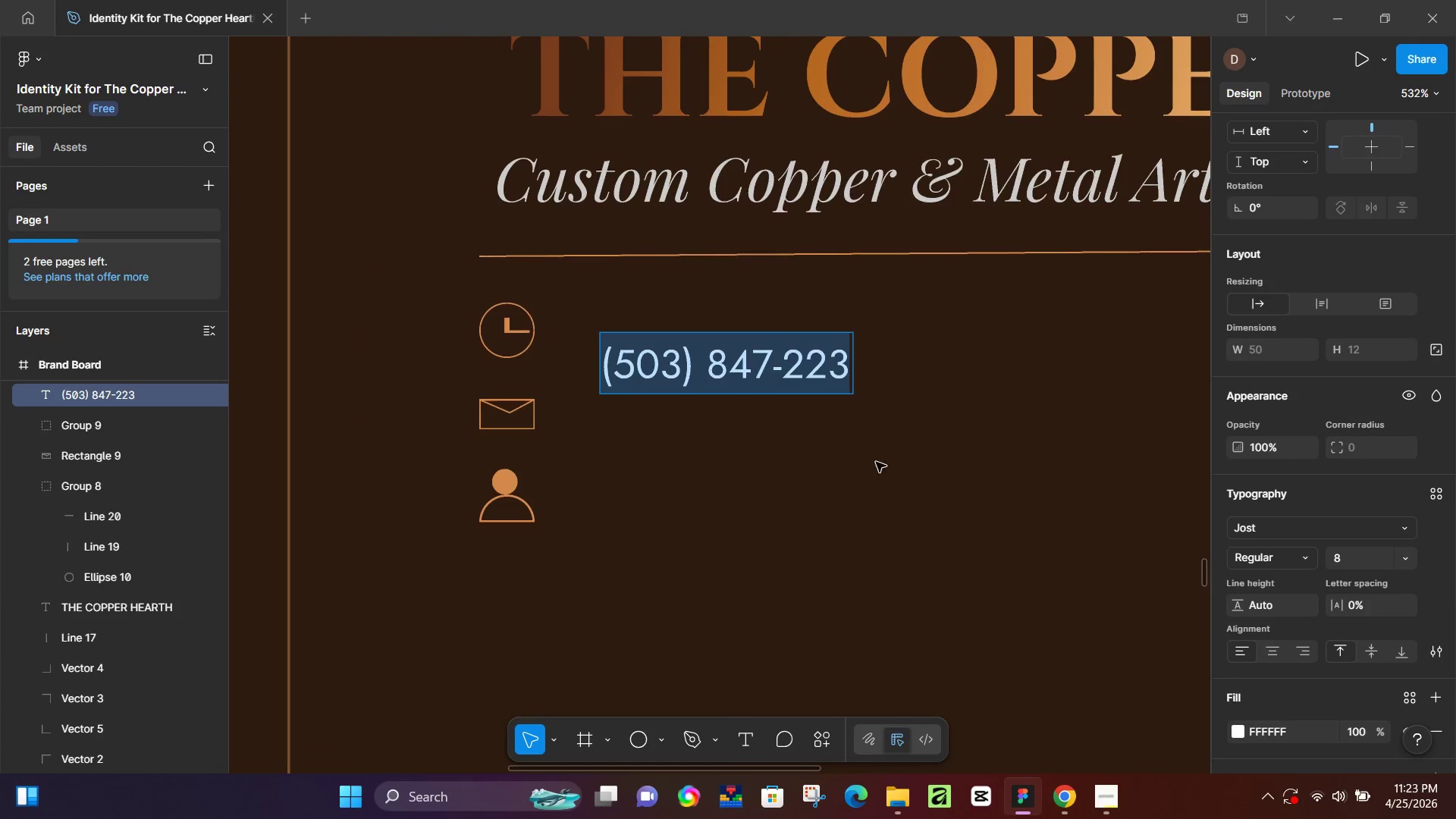 
left_click([880, 466])
 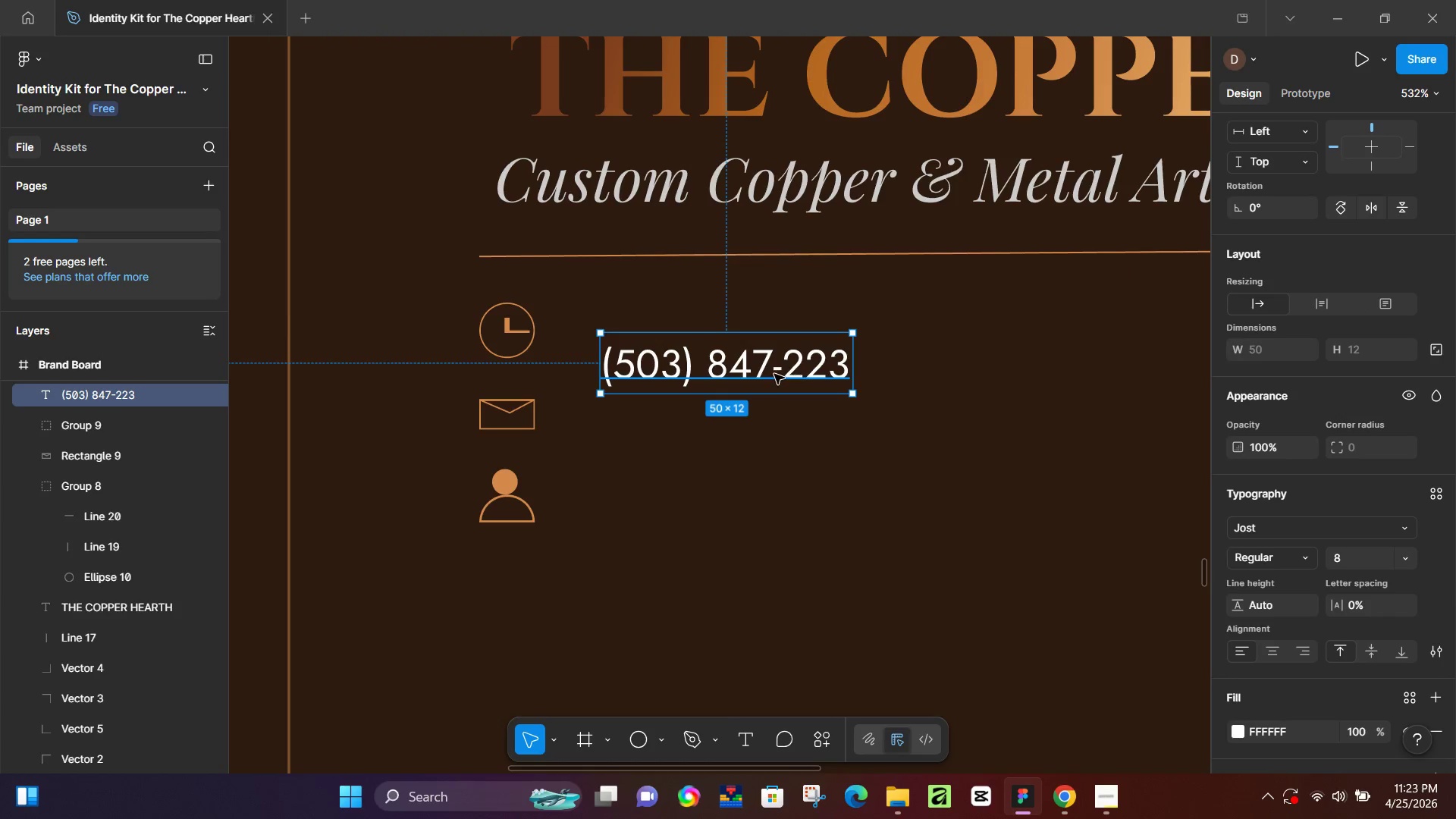 
left_click_drag(start_coordinate=[774, 374], to_coordinate=[794, 352])
 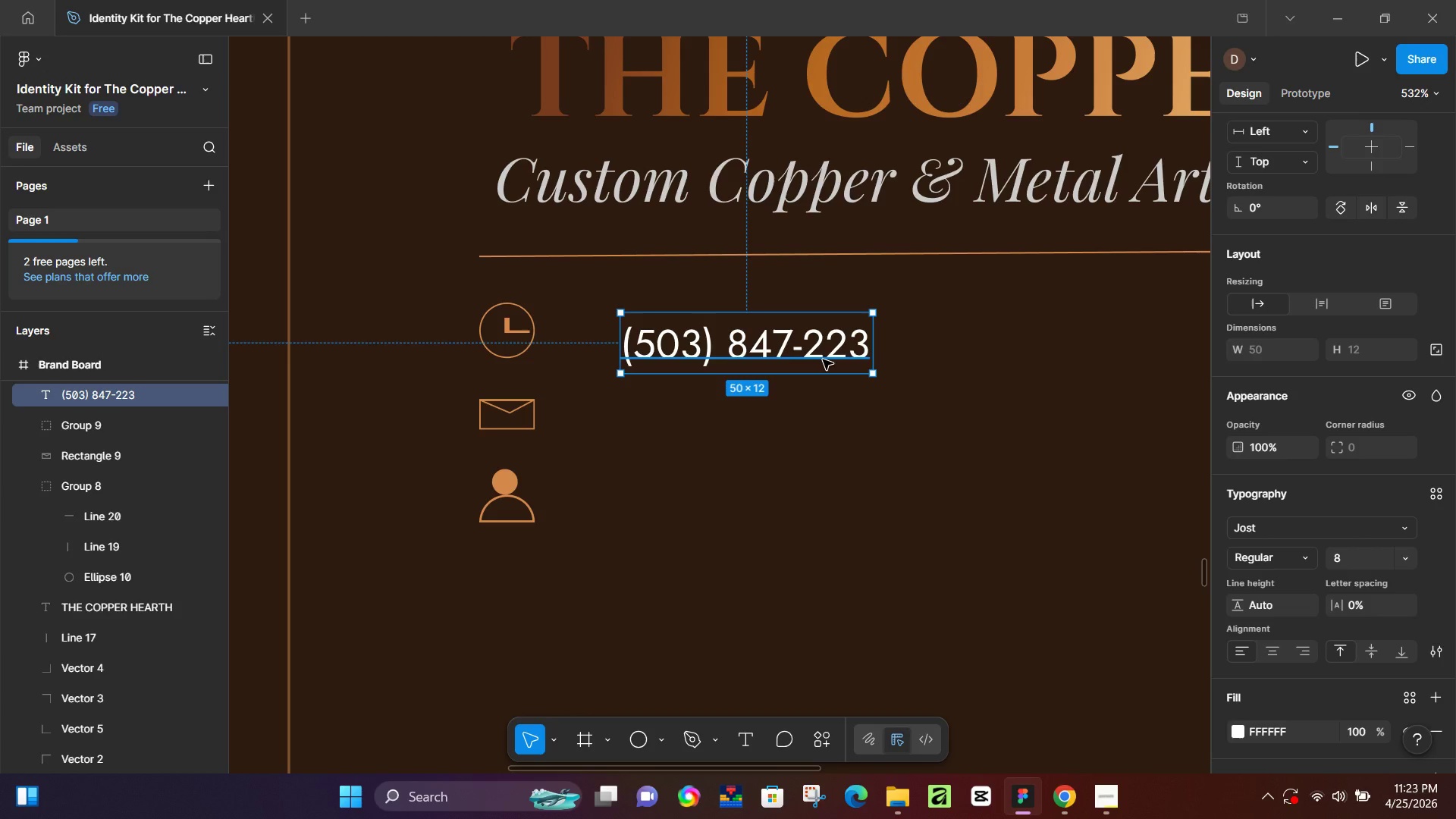 
wait(12.77)
 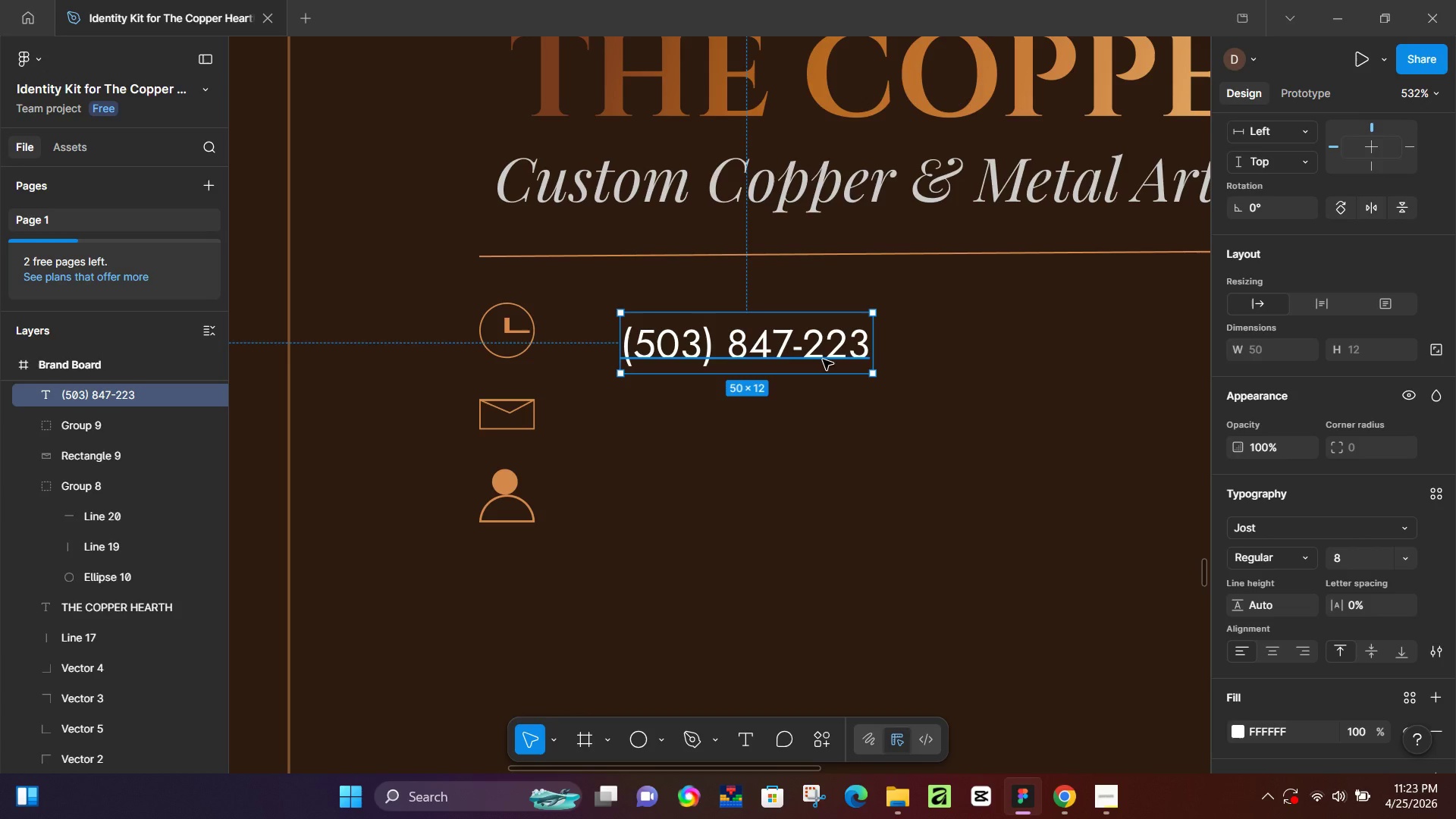 
key(ArrowUp)
 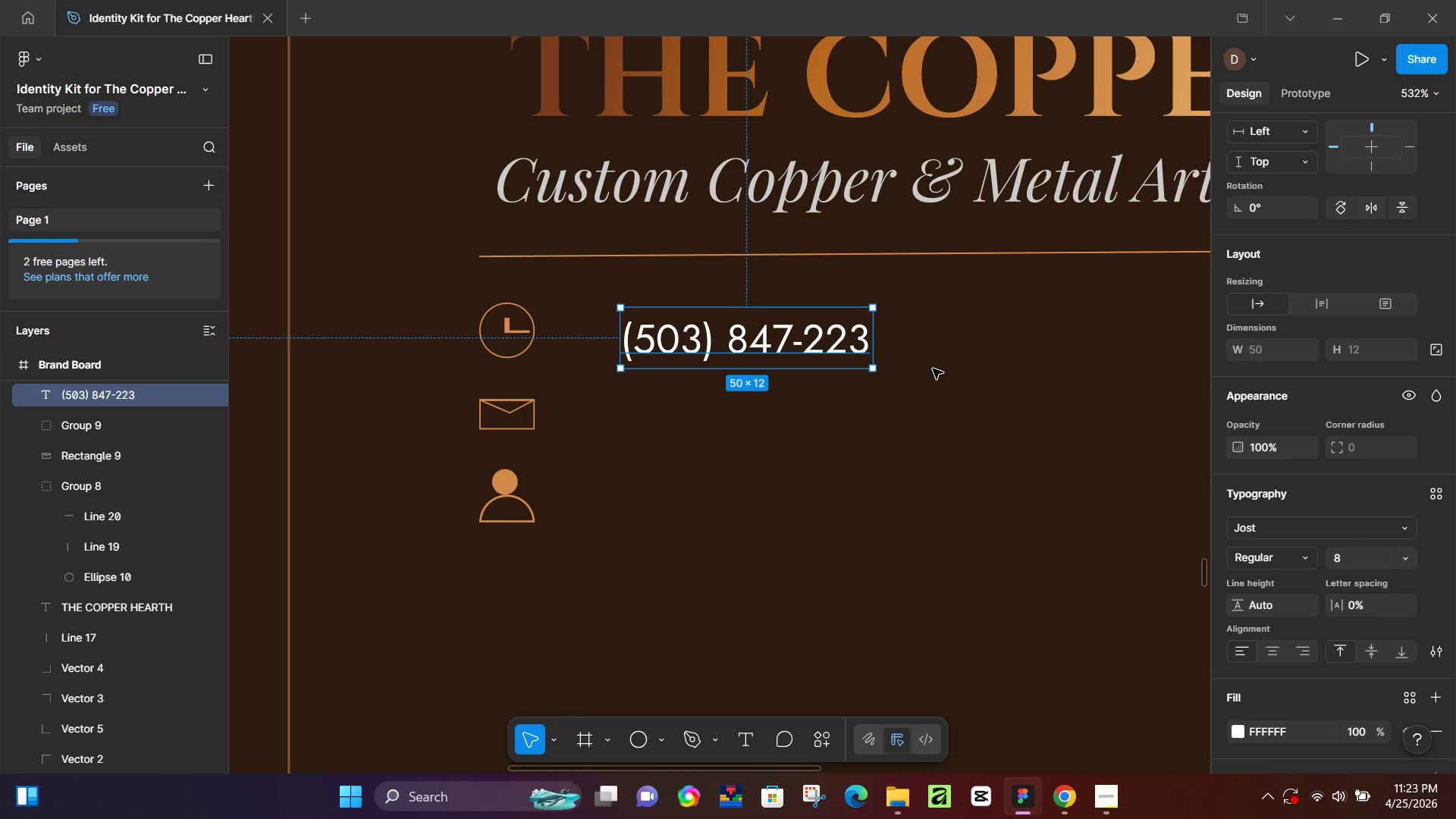 
key(ArrowUp)
 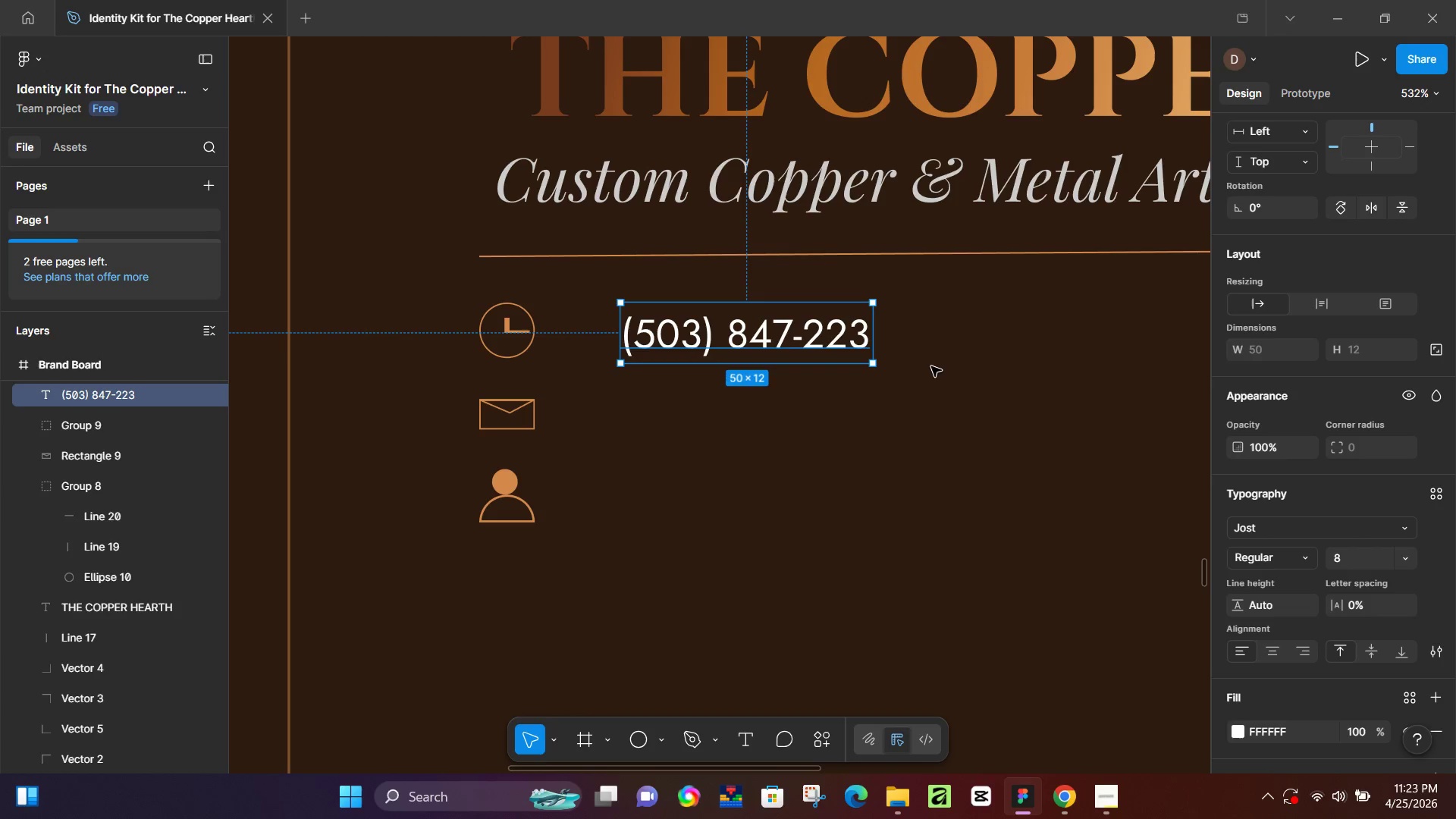 
key(ArrowDown)
 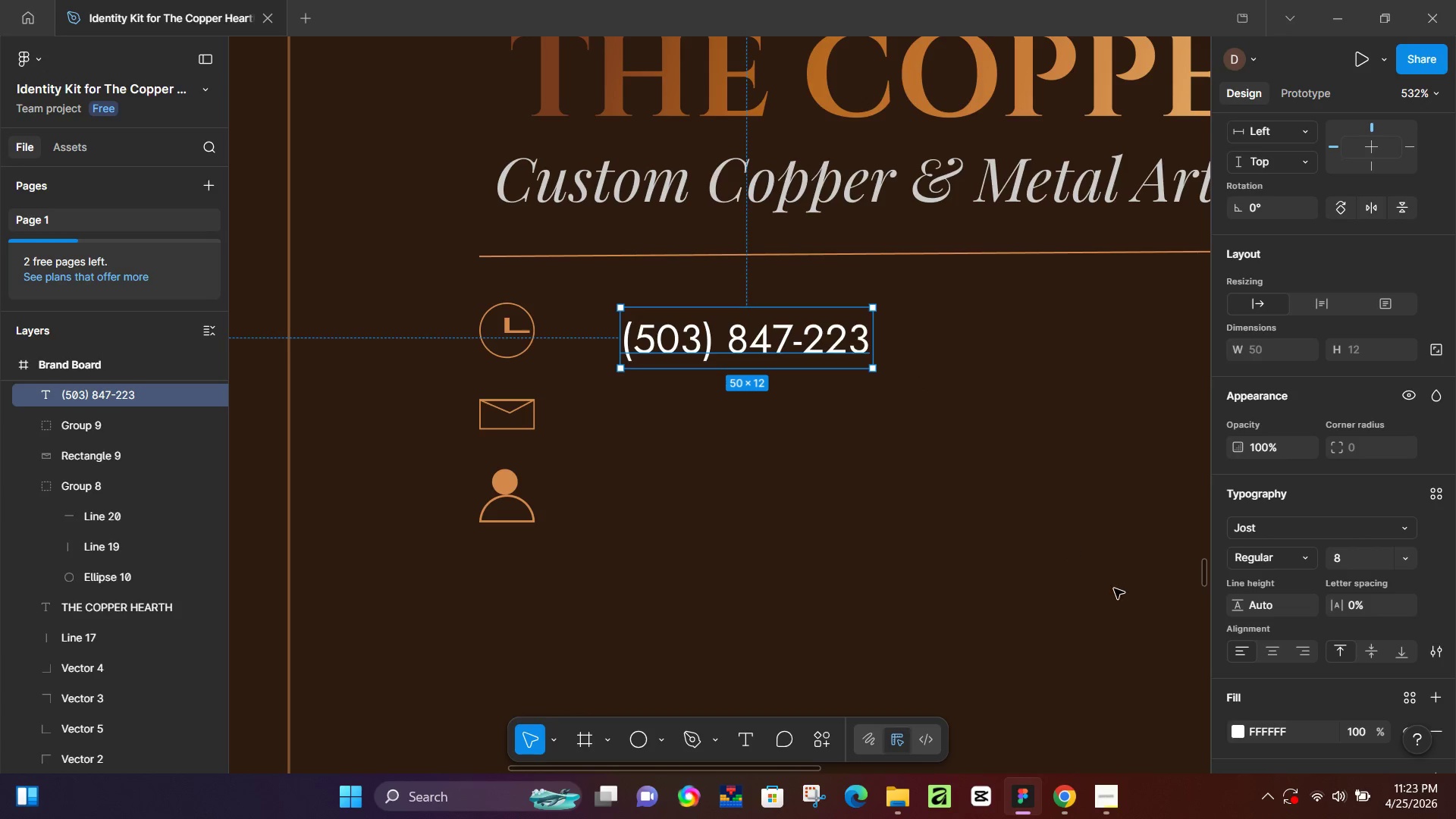 
key(ArrowUp)
 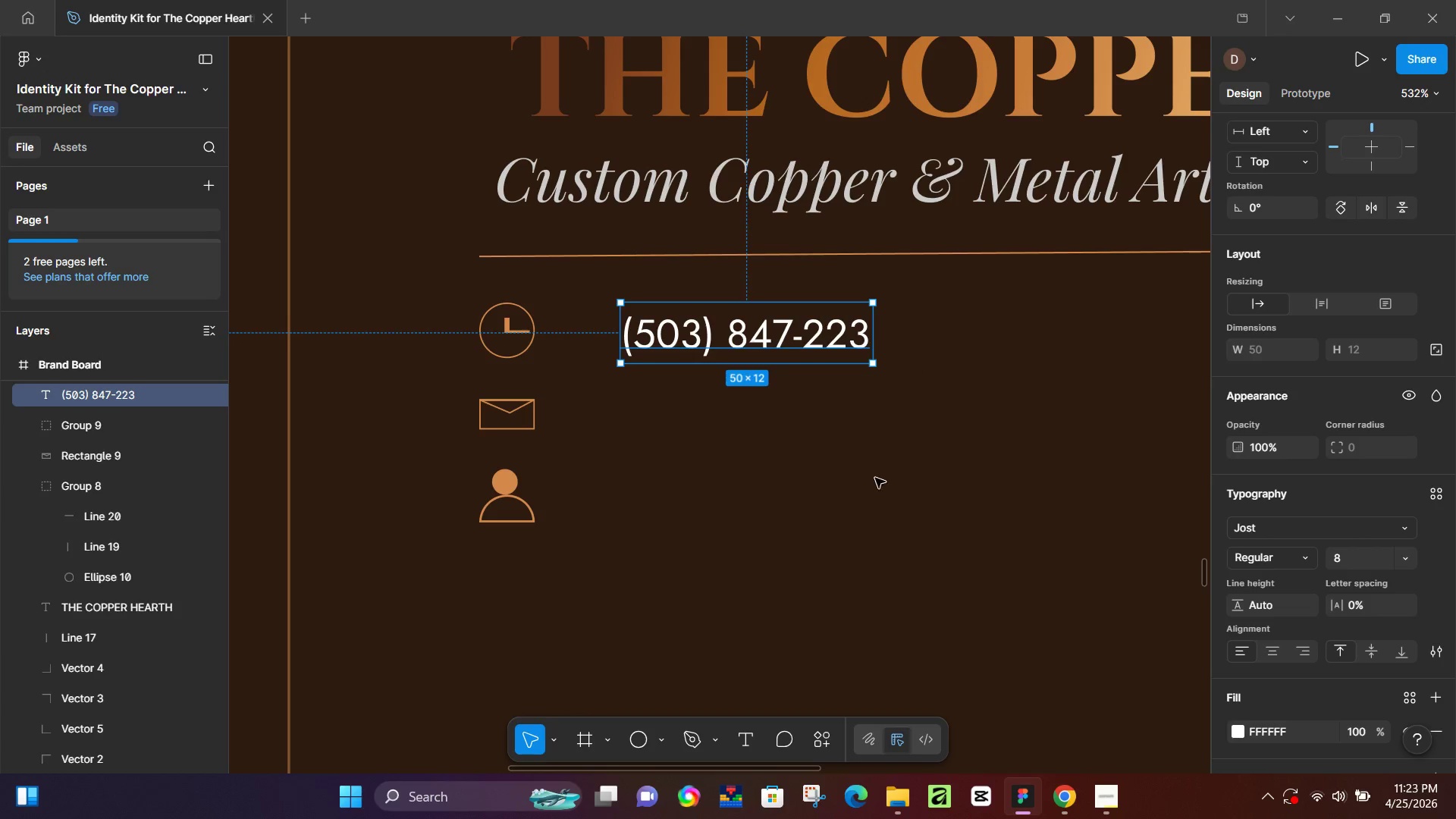 
key(ArrowUp)
 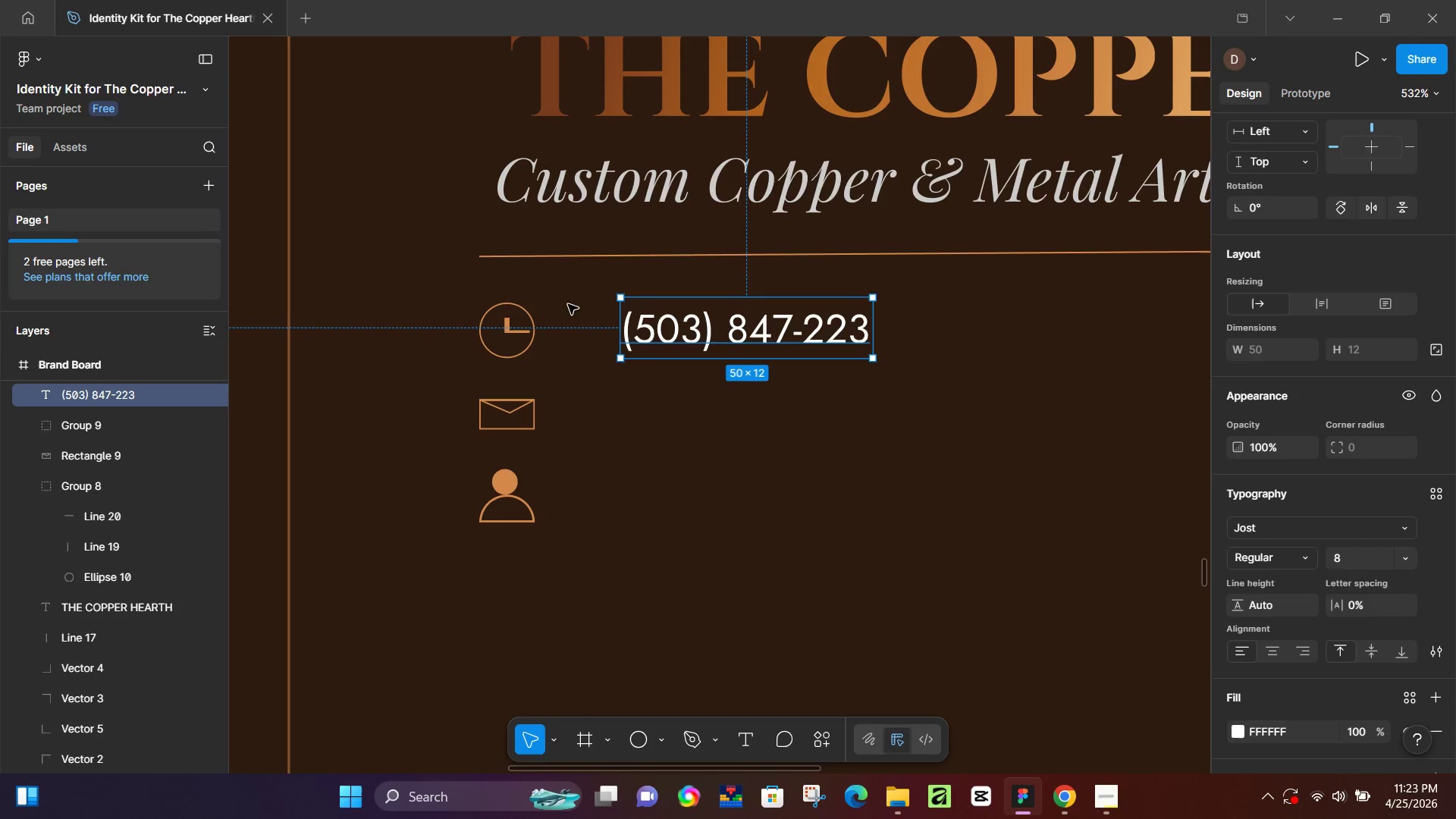 
left_click([520, 334])
 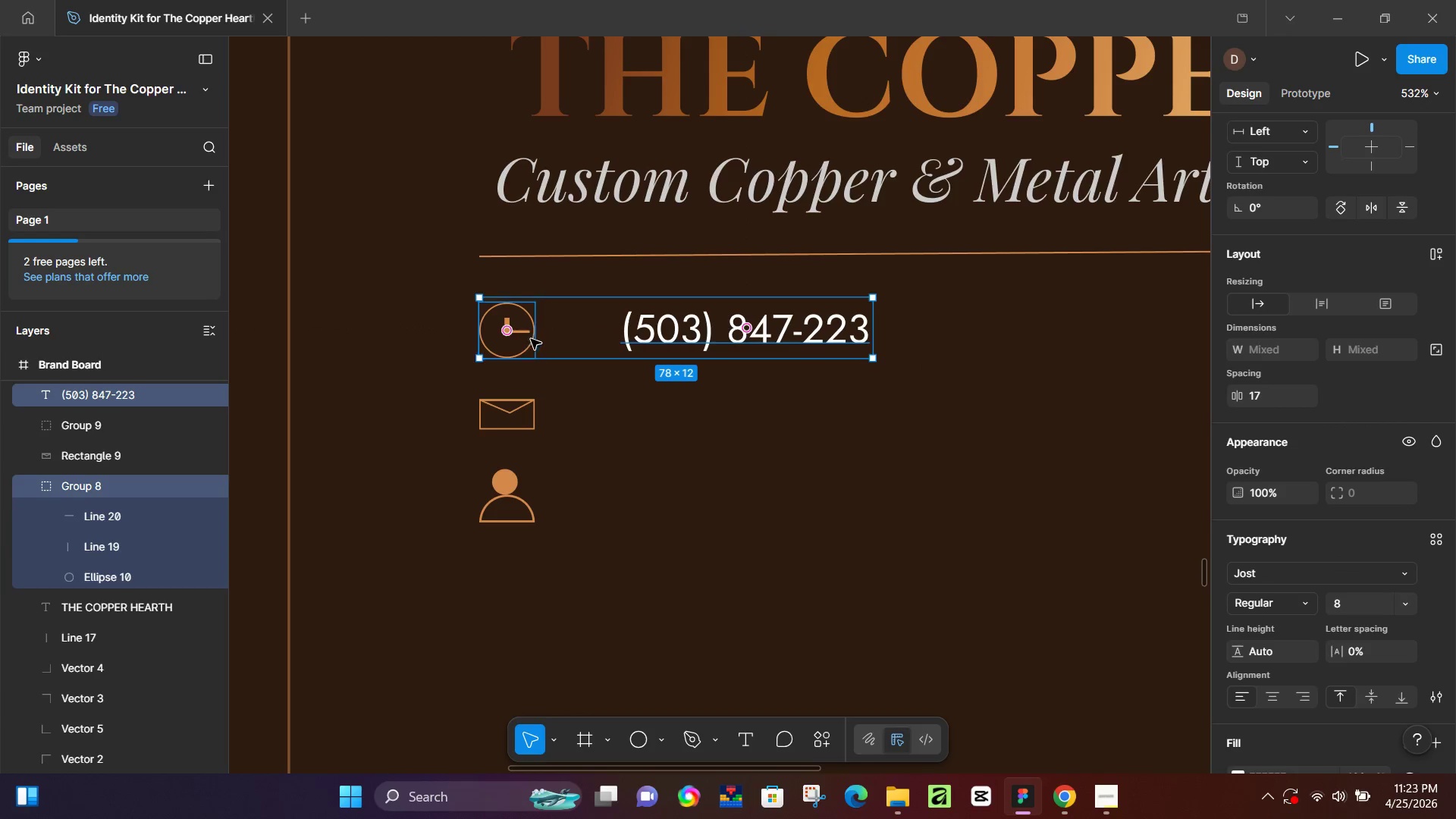 
key(Shift+A)
 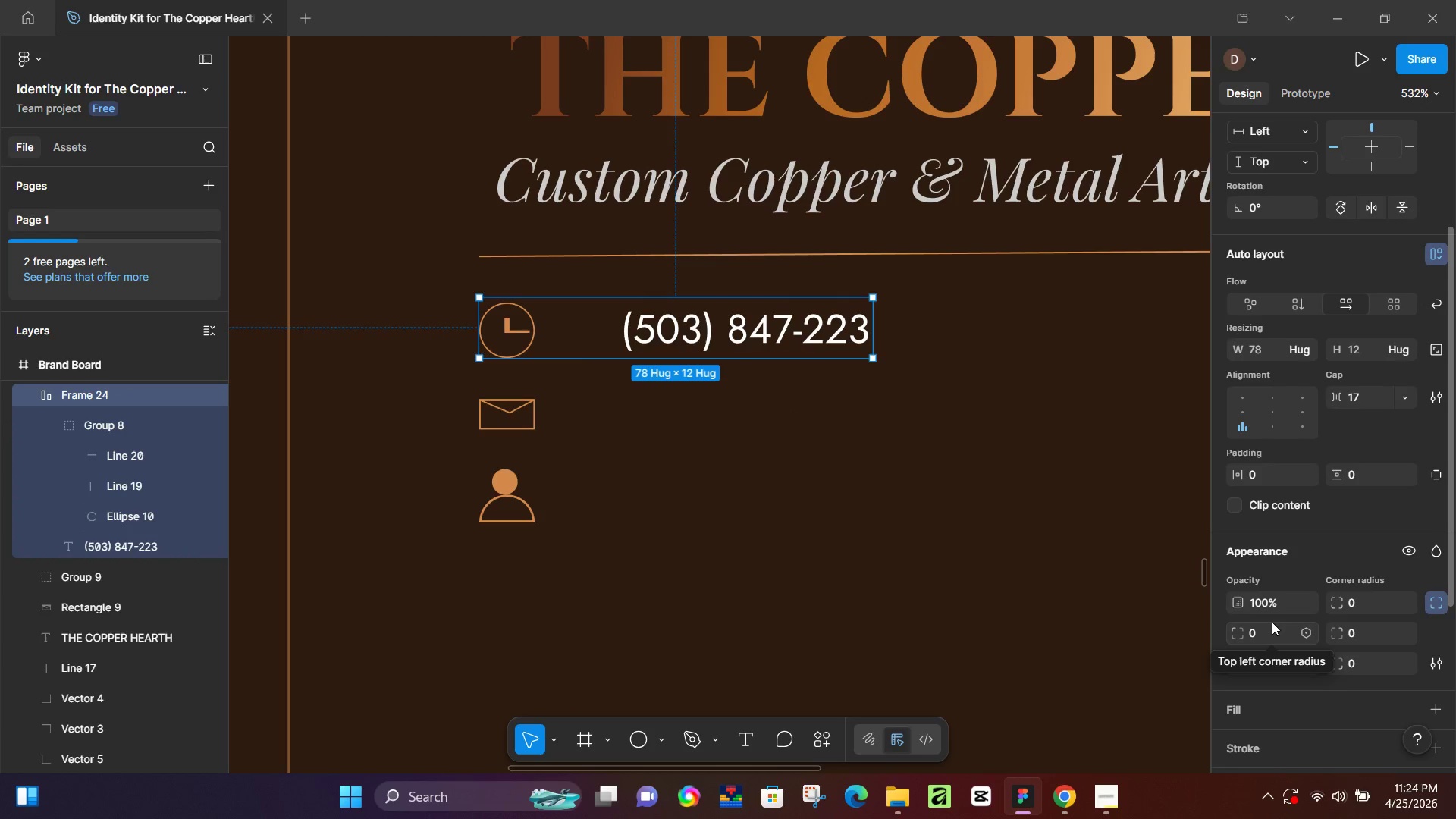 
double_click([753, 312])
 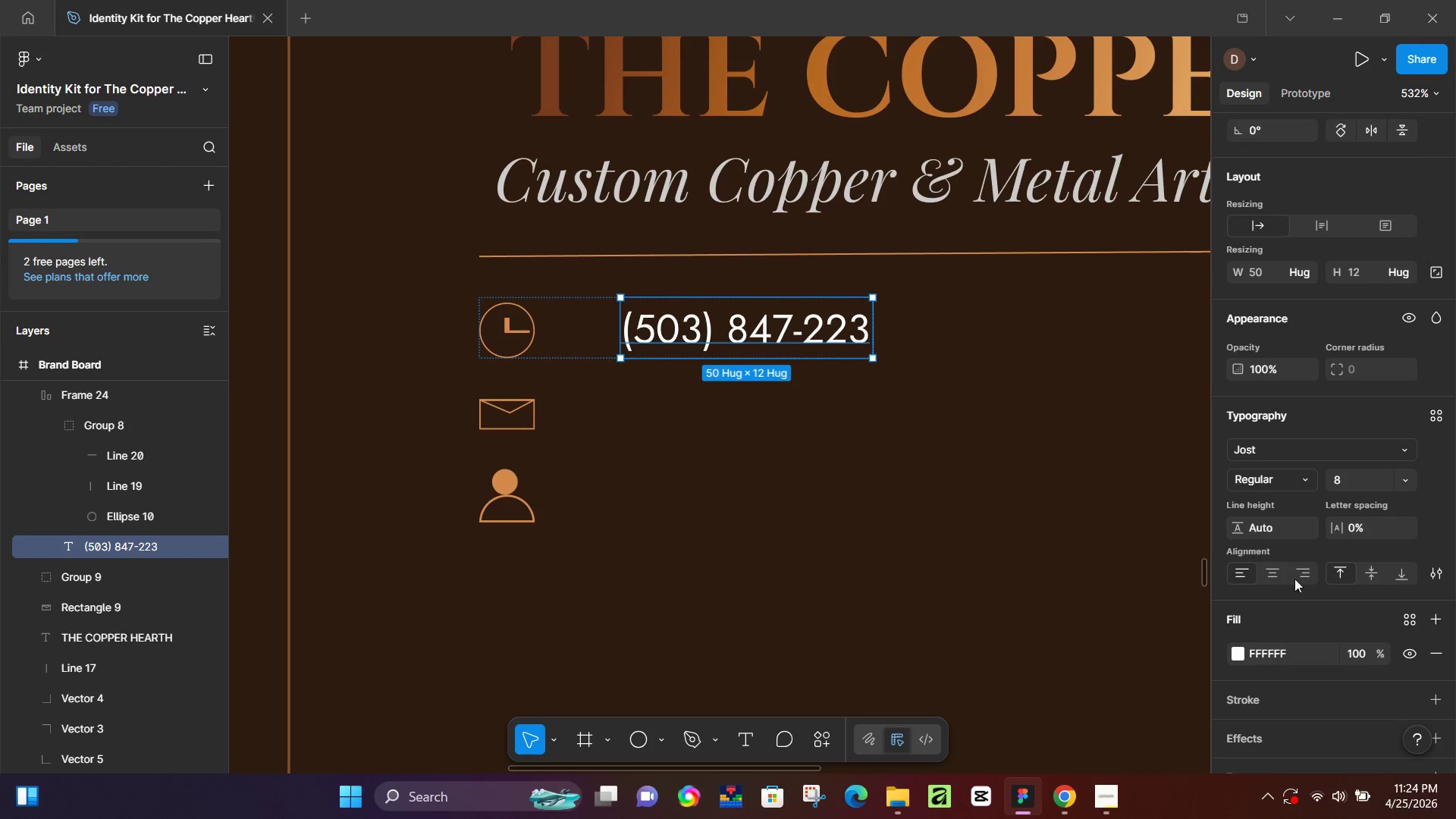 
scroll: coordinate [1352, 641], scroll_direction: down, amount: 3.0
 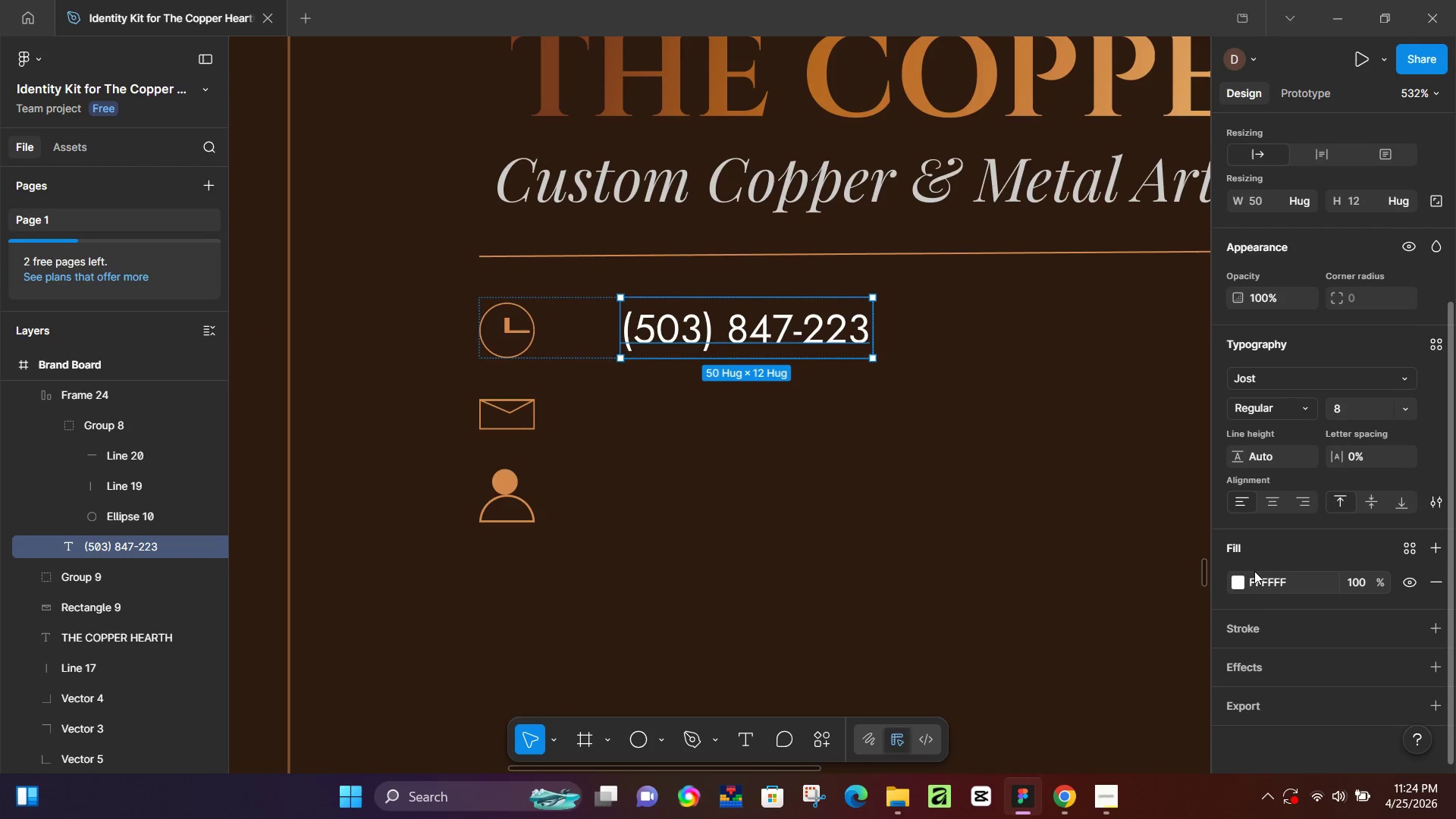 
left_click([1238, 582])
 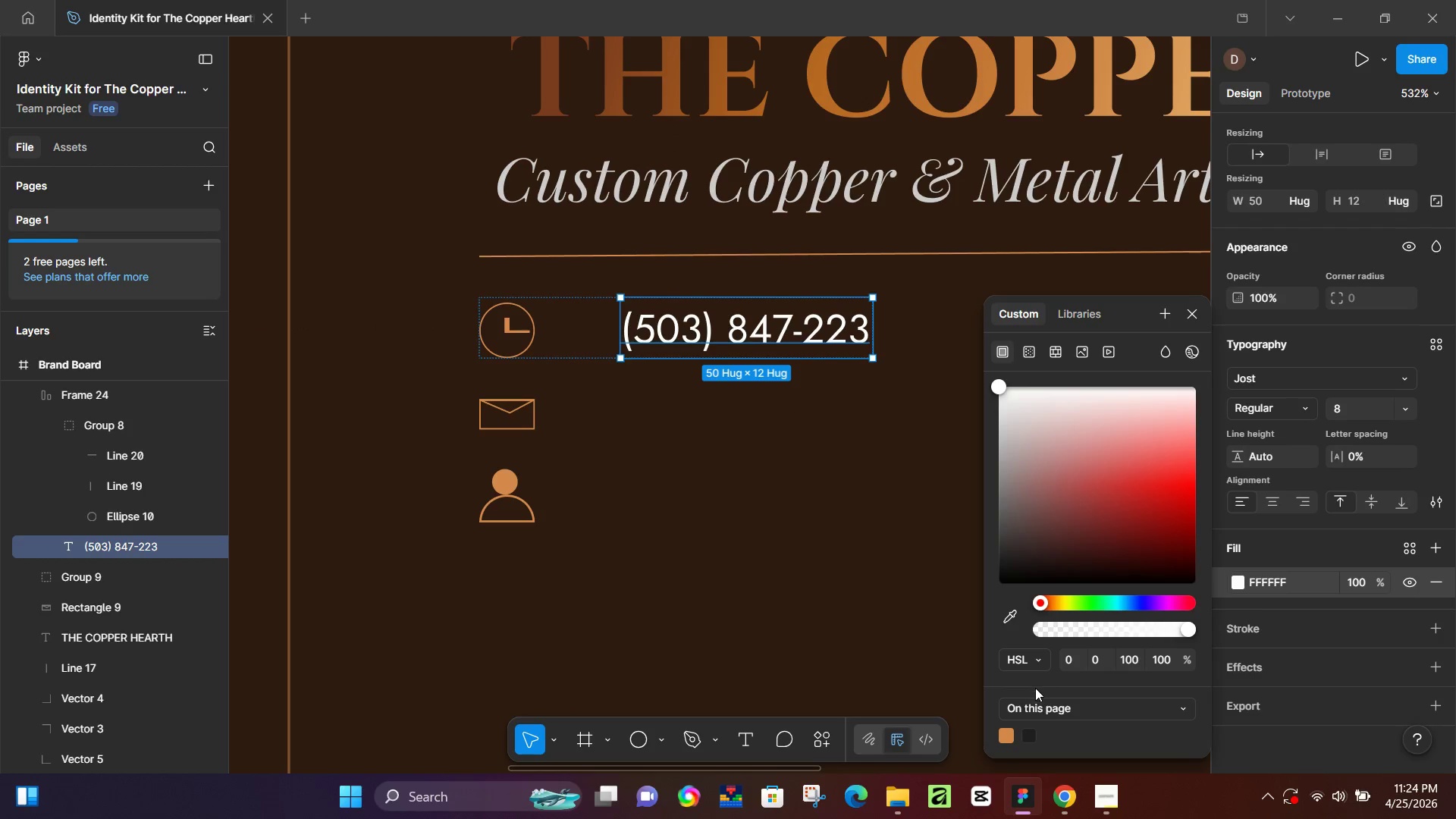 
scroll: coordinate [1046, 664], scroll_direction: down, amount: 3.0
 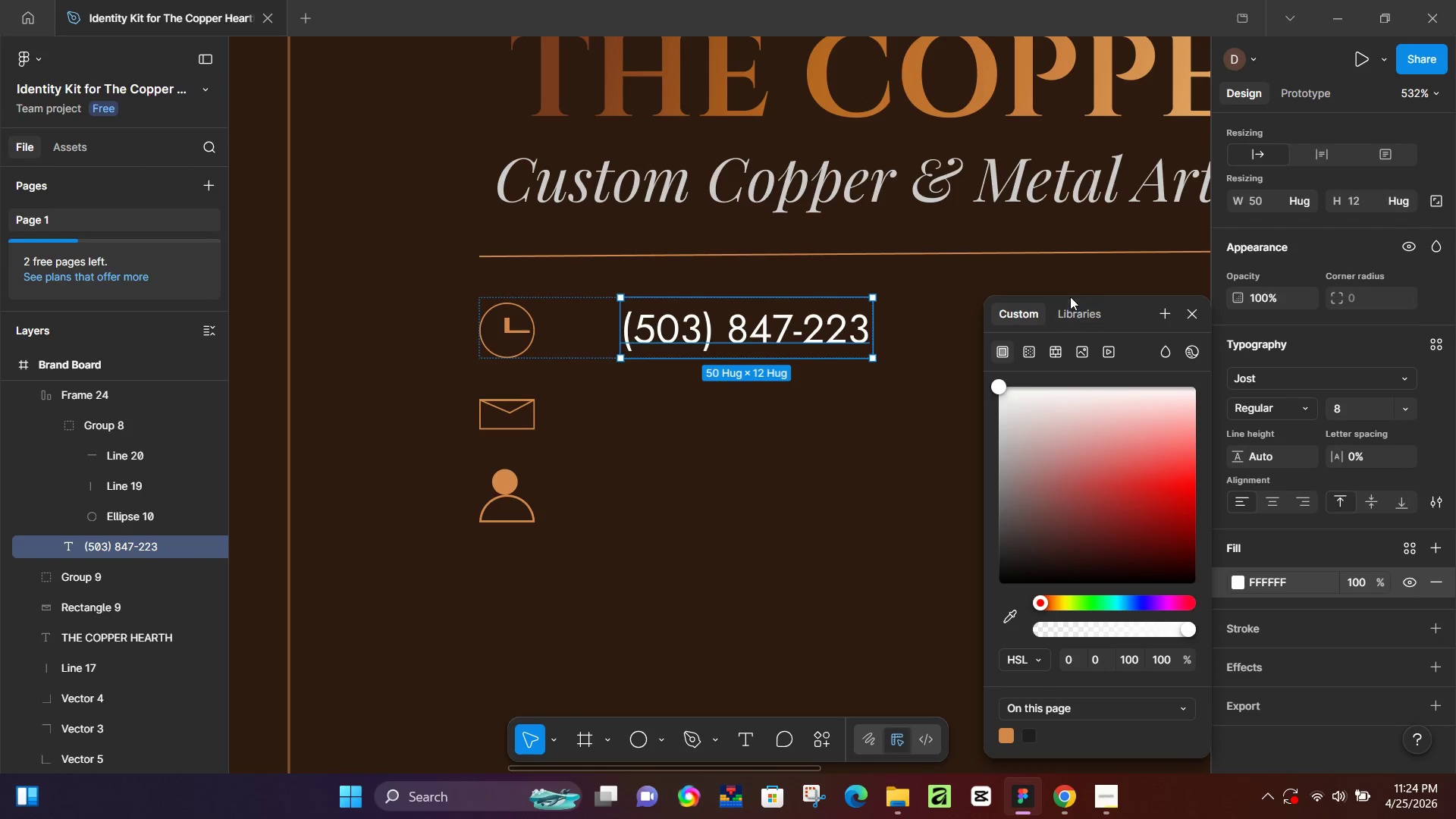 
left_click([1070, 297])
 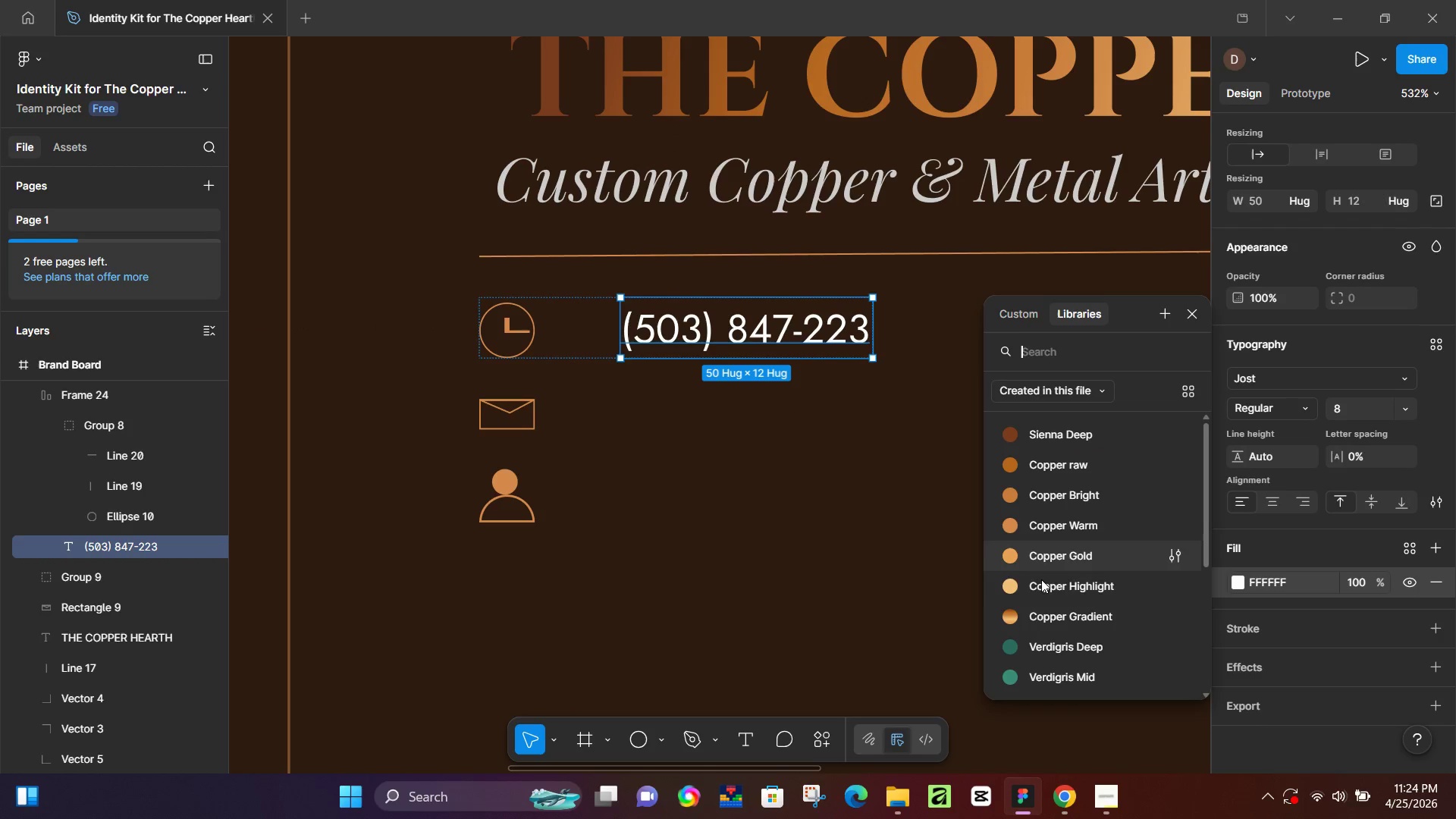 
scroll: coordinate [1044, 652], scroll_direction: down, amount: 3.0
 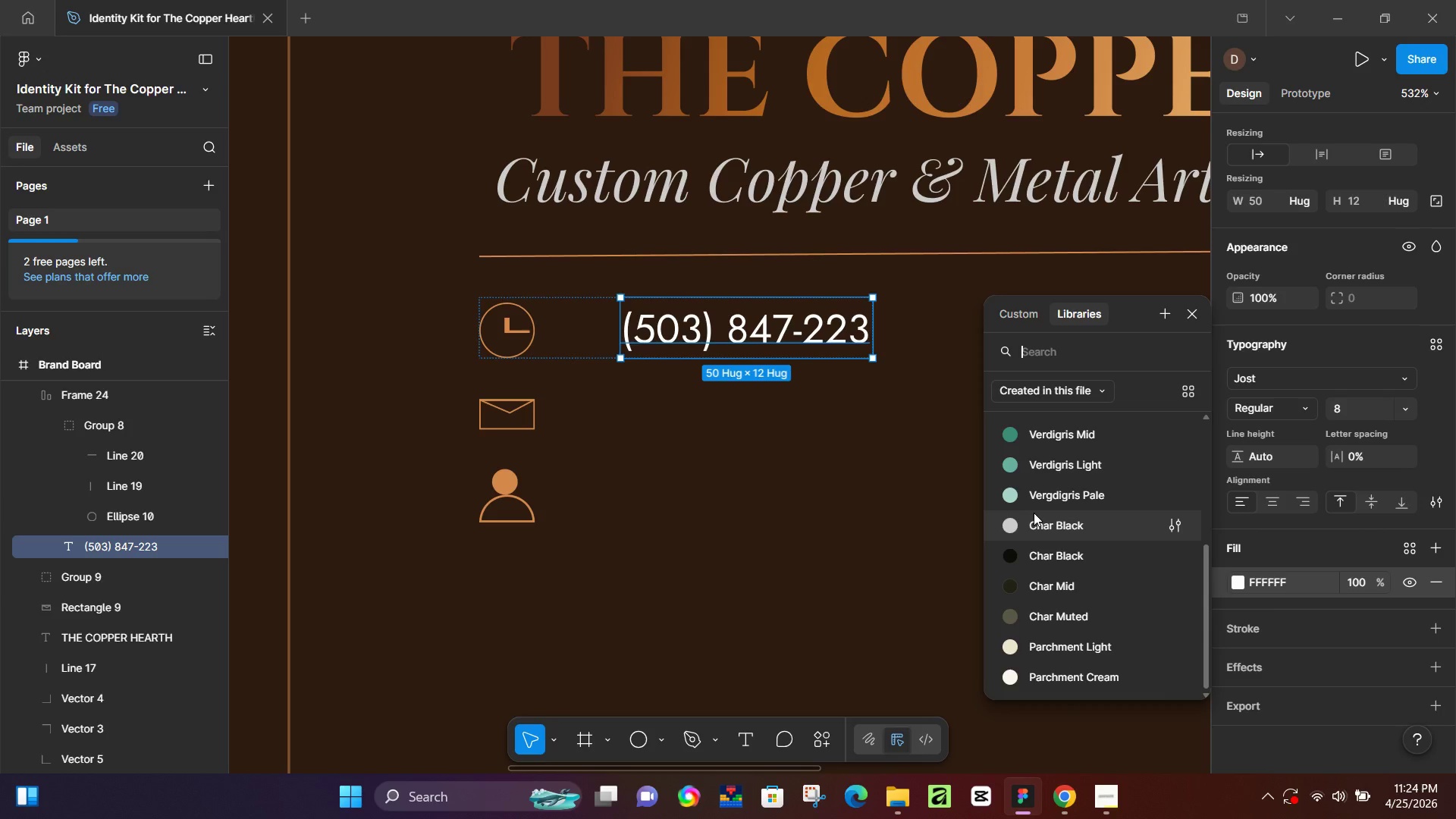 
left_click([1047, 491])
 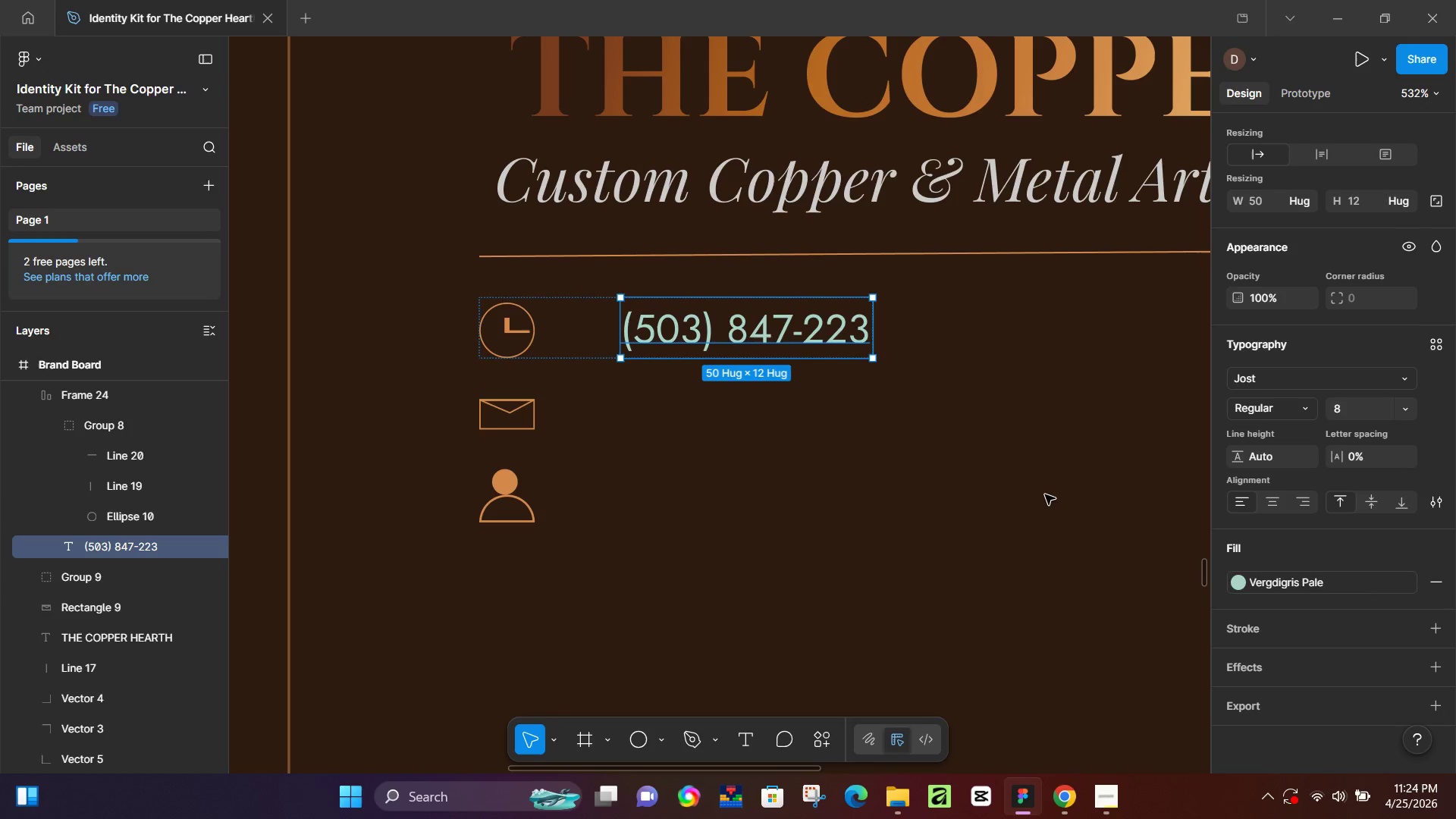 
left_click([1045, 494])
 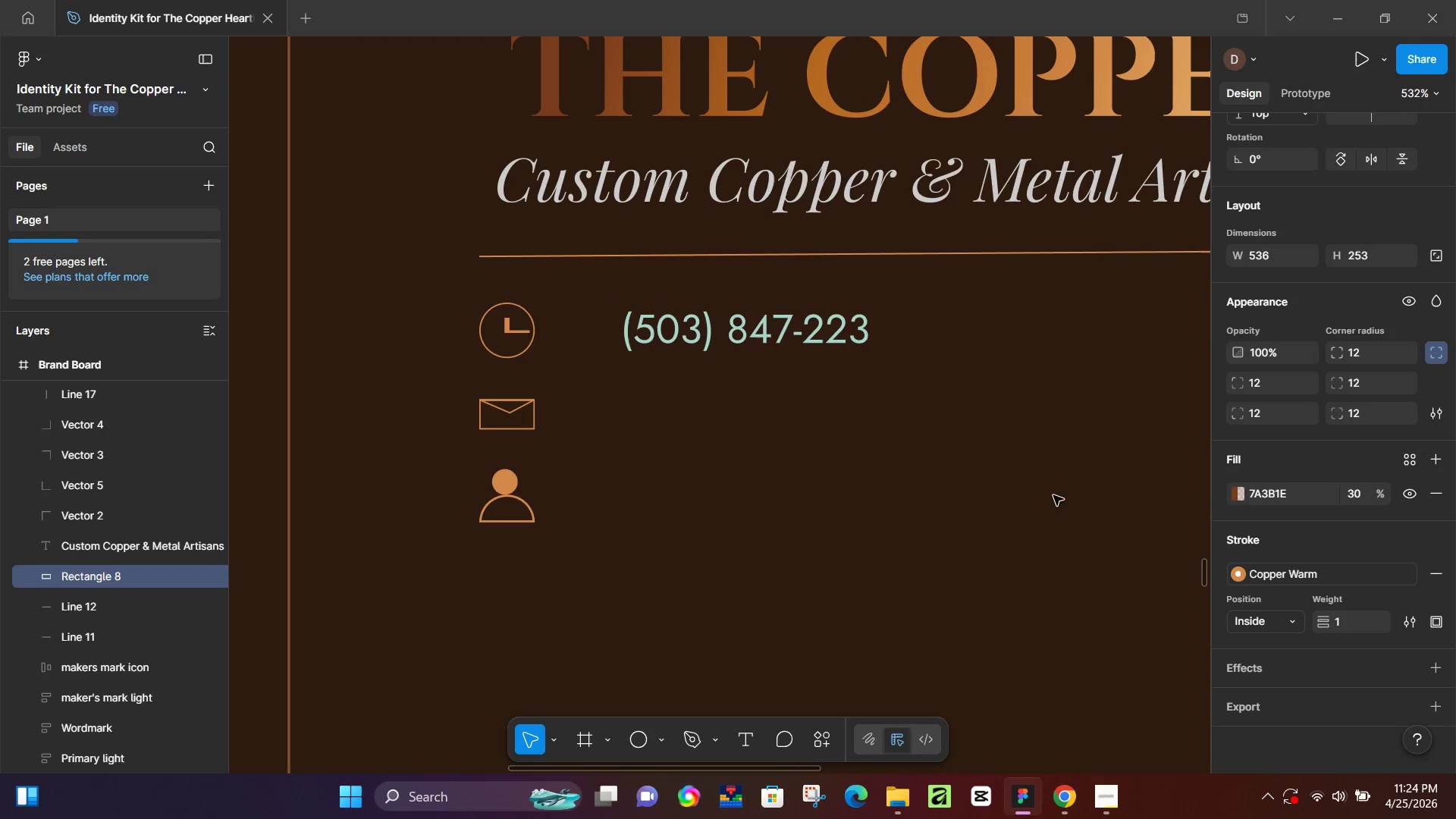 
wait(7.74)
 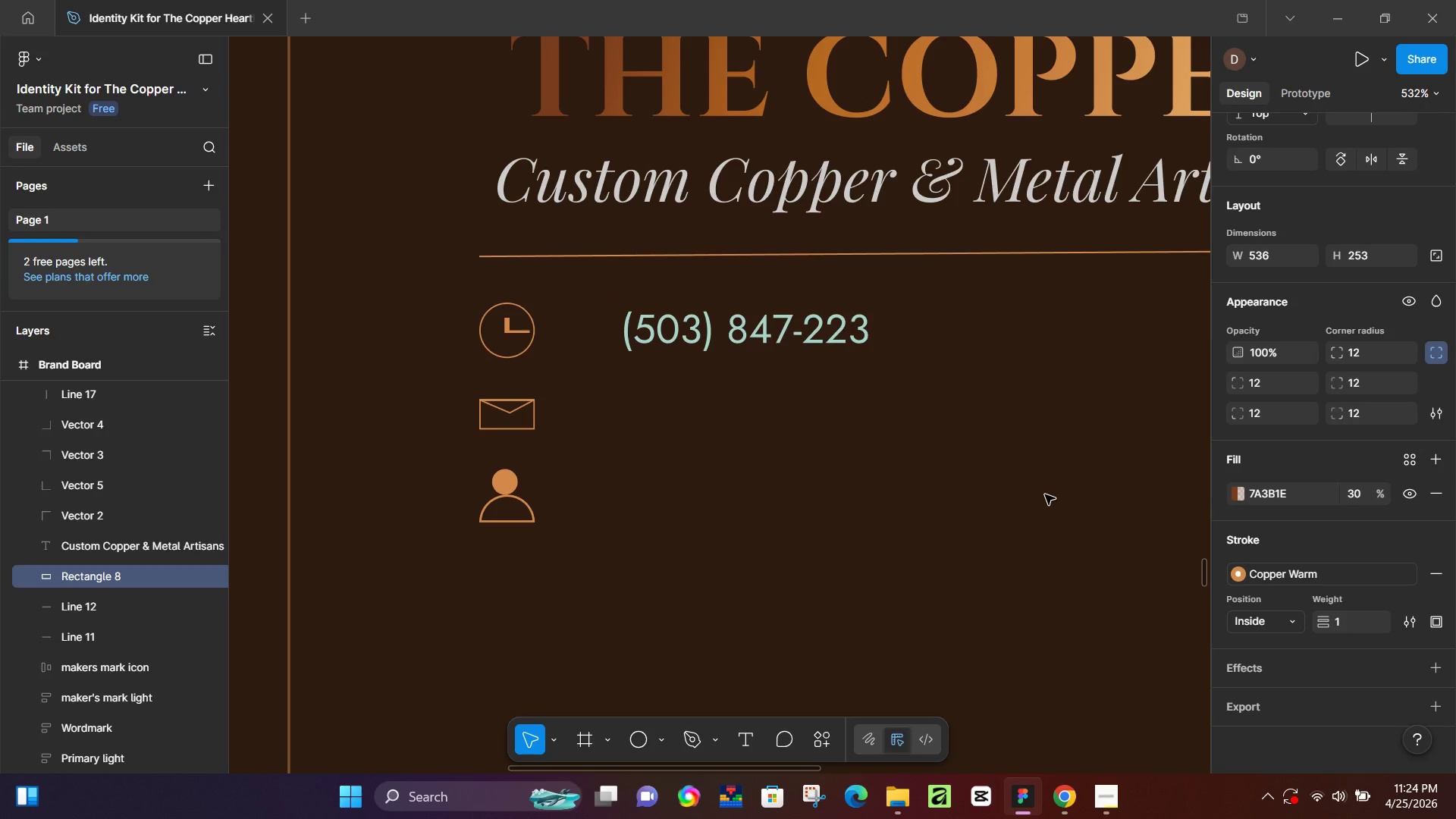 
left_click([1075, 802])
 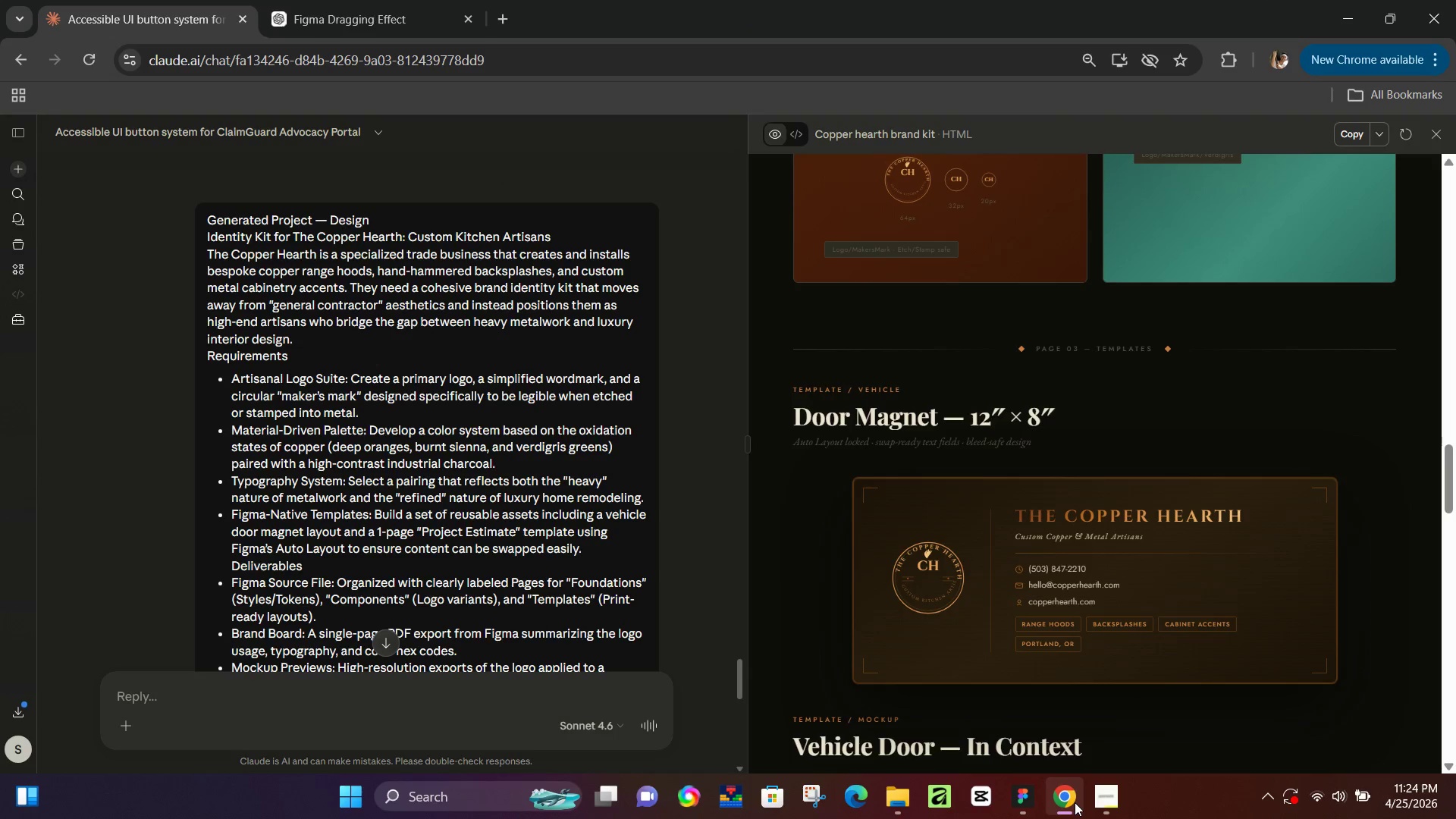 
left_click([1075, 802])
 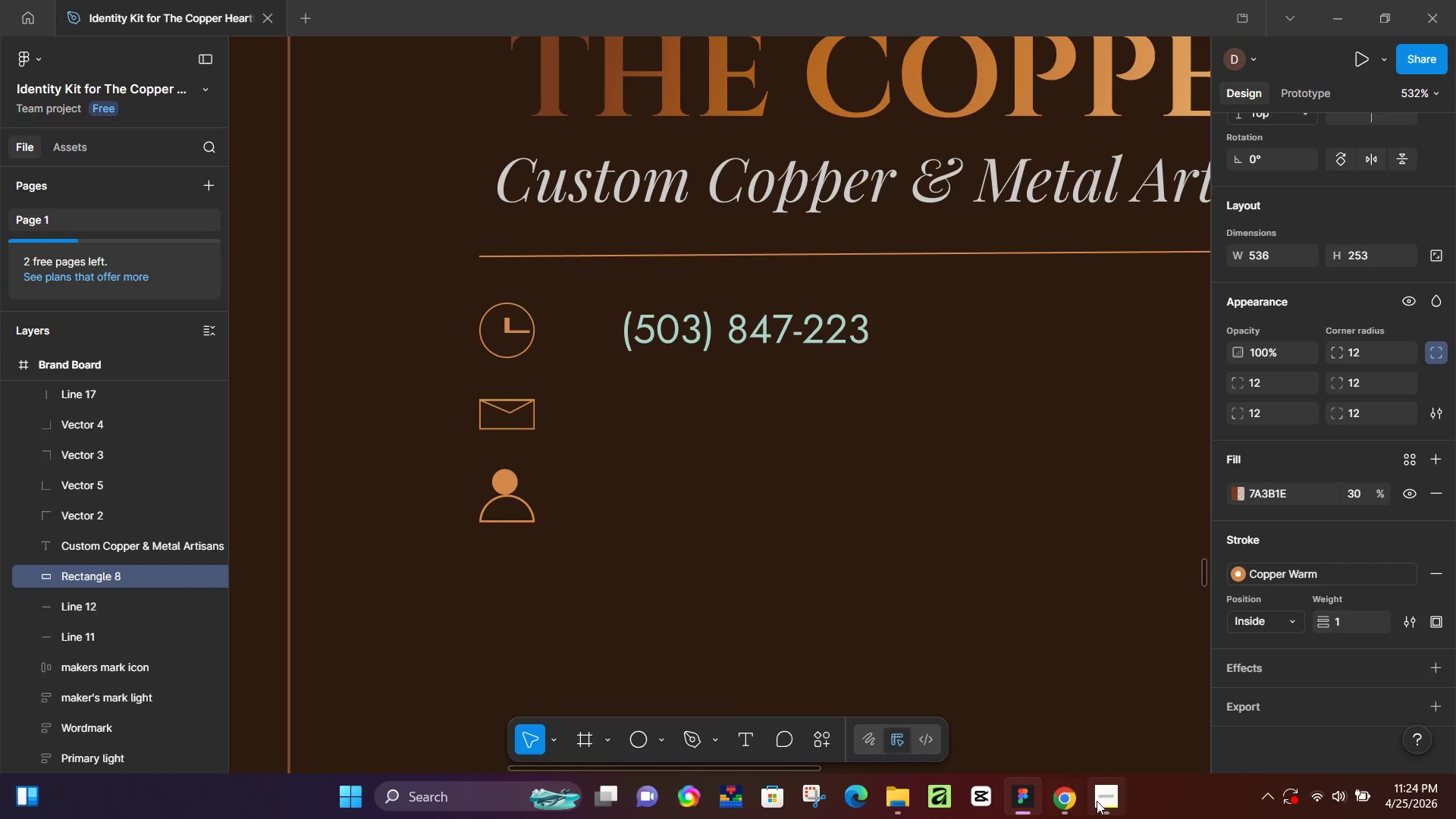 
left_click([1097, 800])